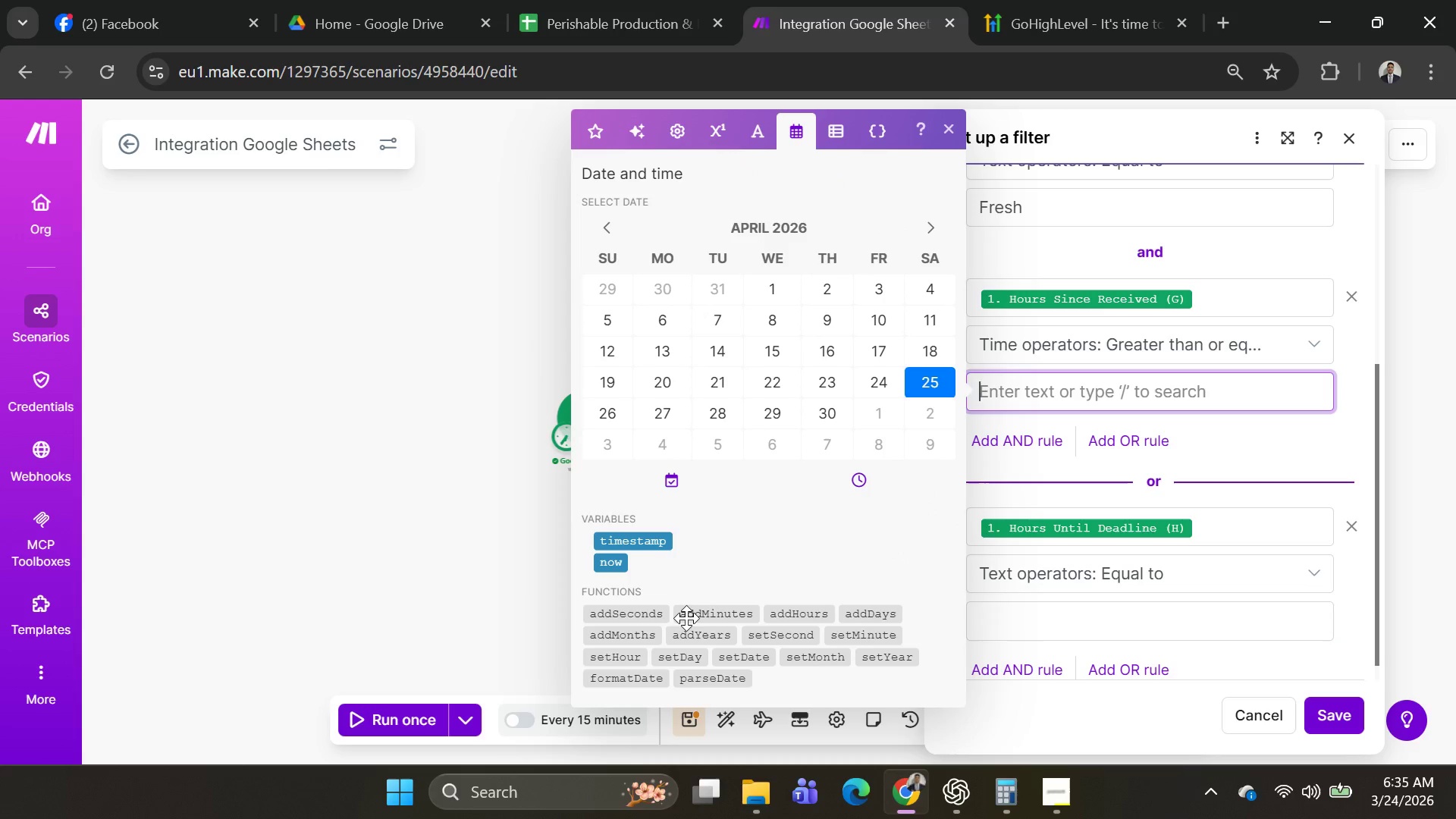 
type((now)
 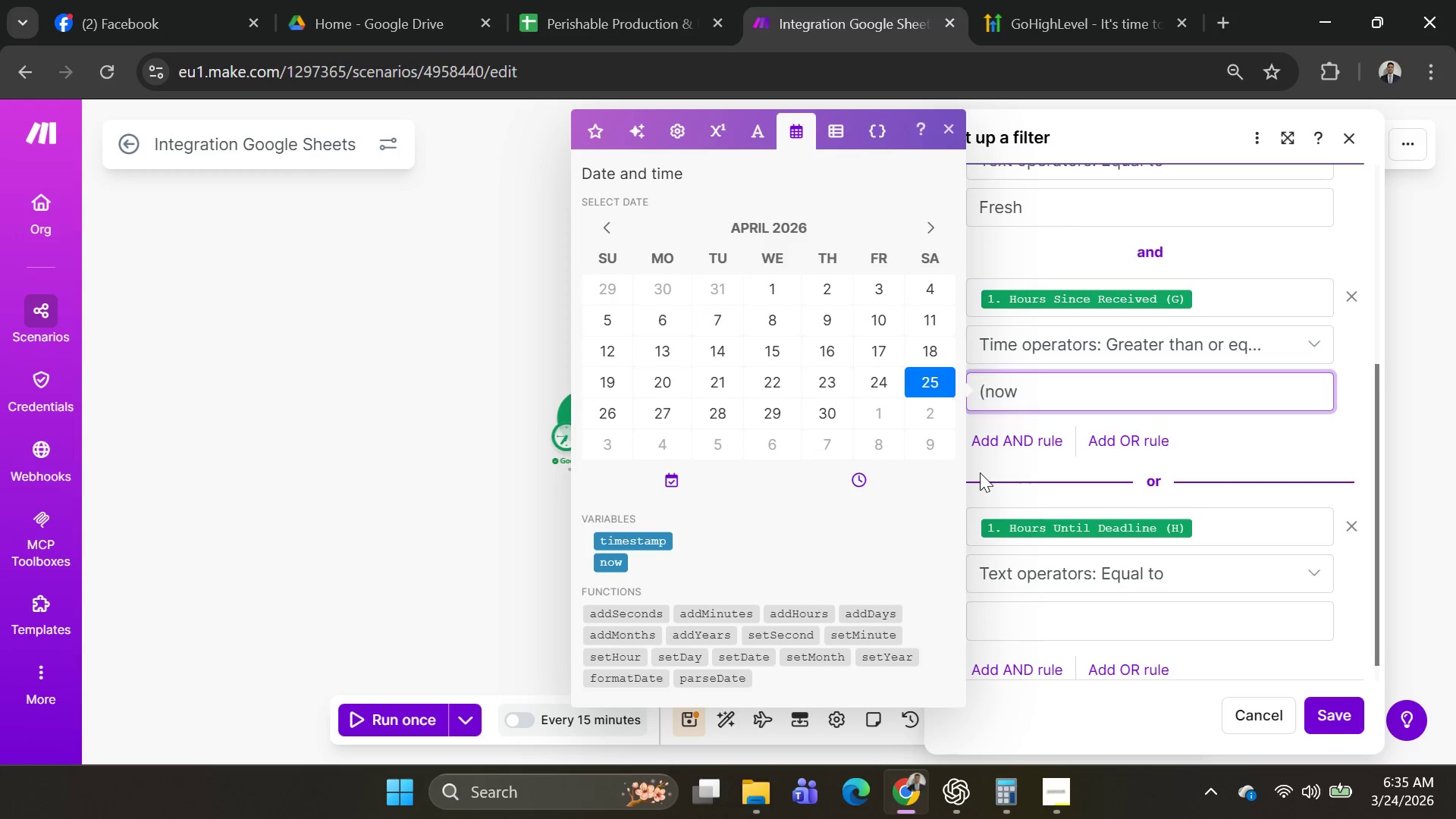 
type(()-)
 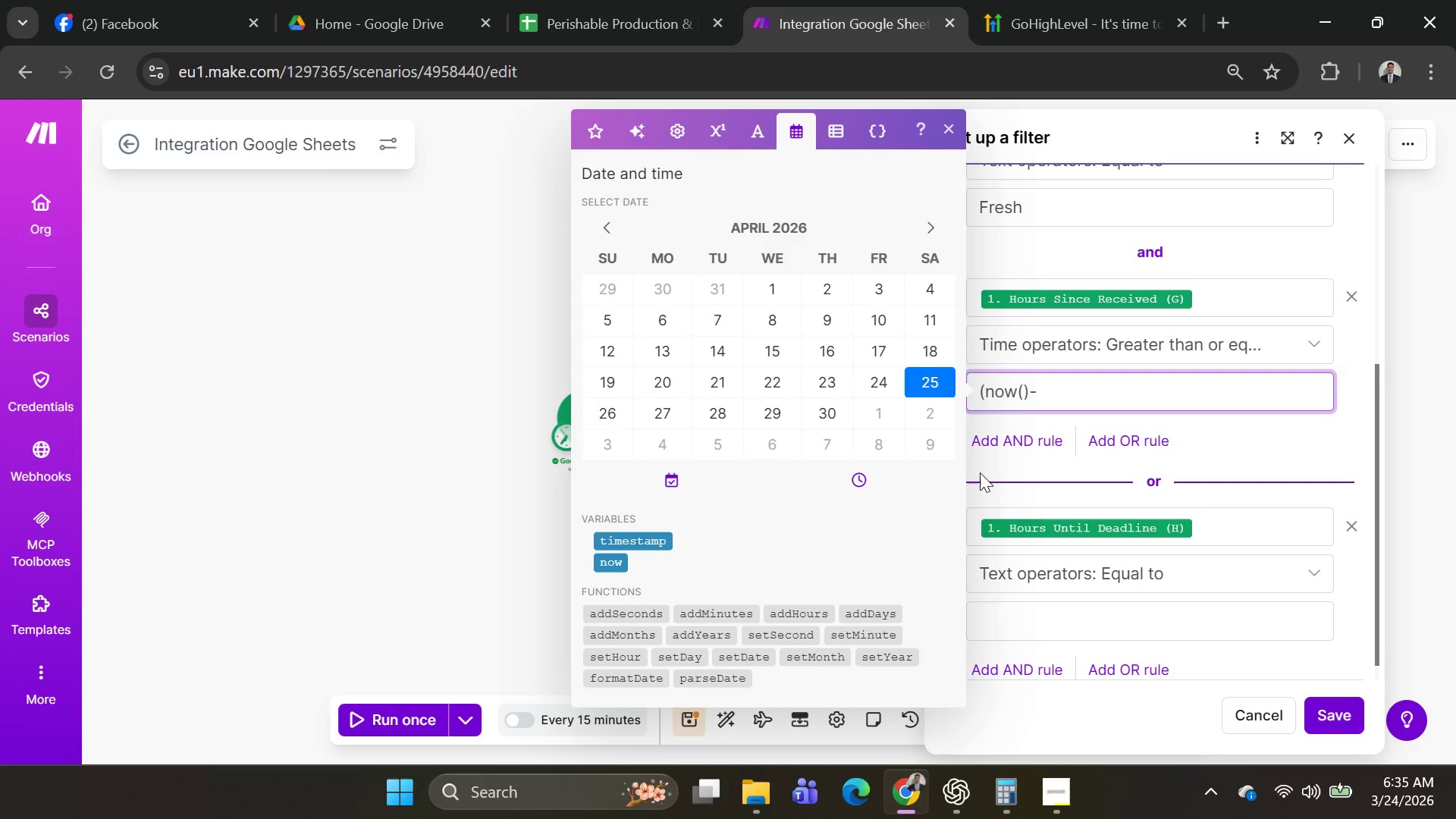 
type(A2))
 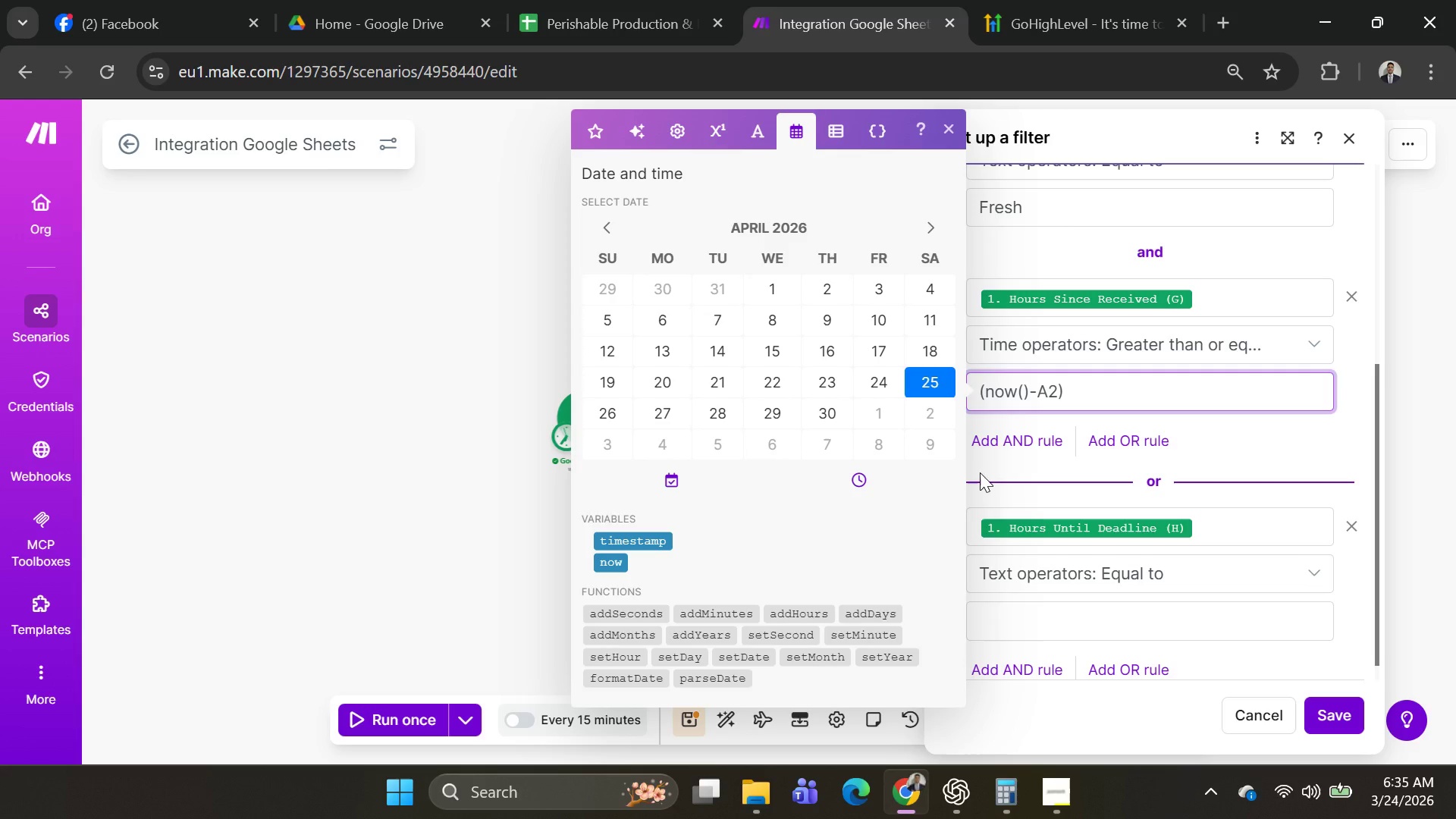 
type(*24)
 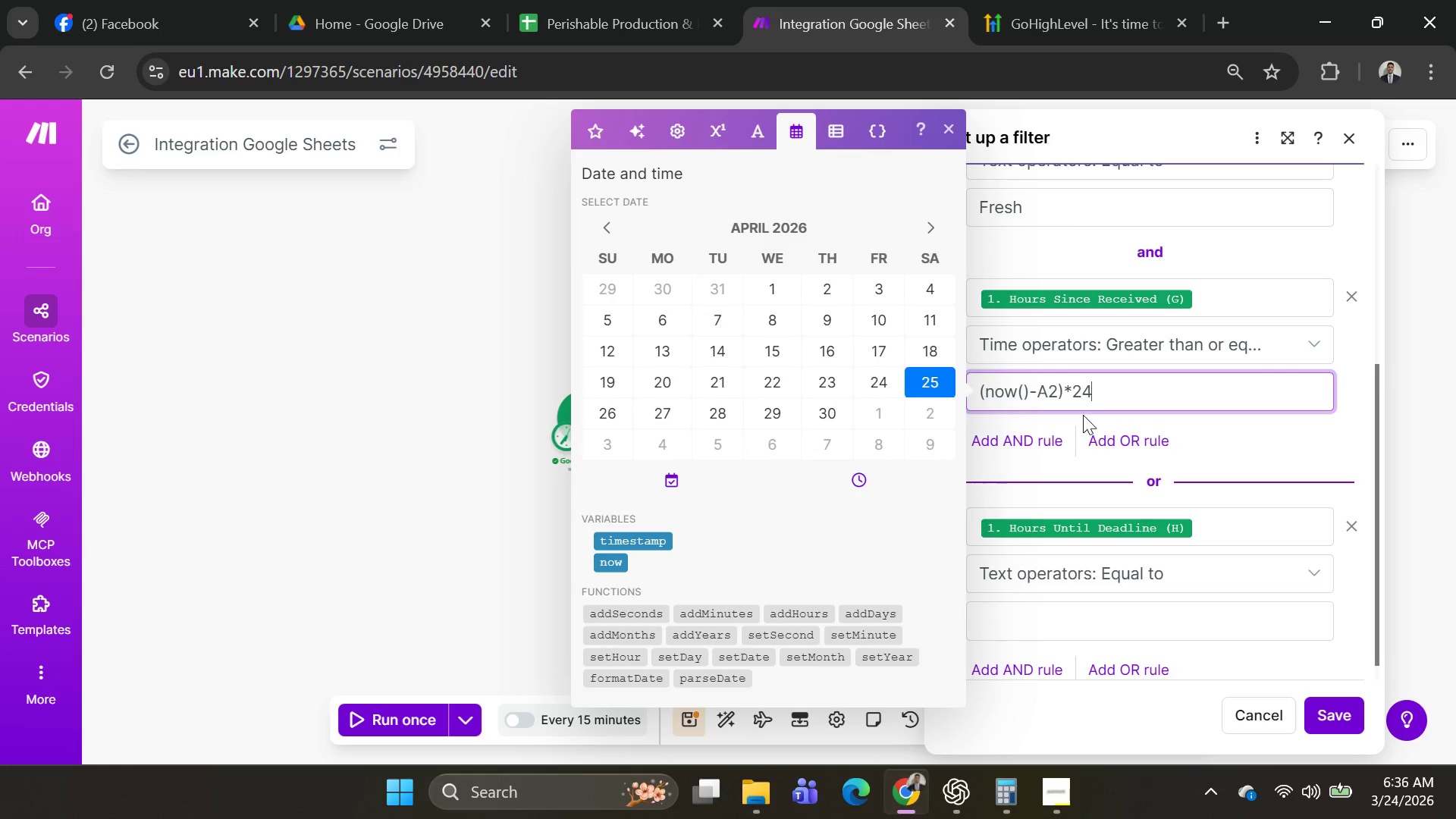 
left_click_drag(start_coordinate=[1111, 392], to_coordinate=[950, 413])
 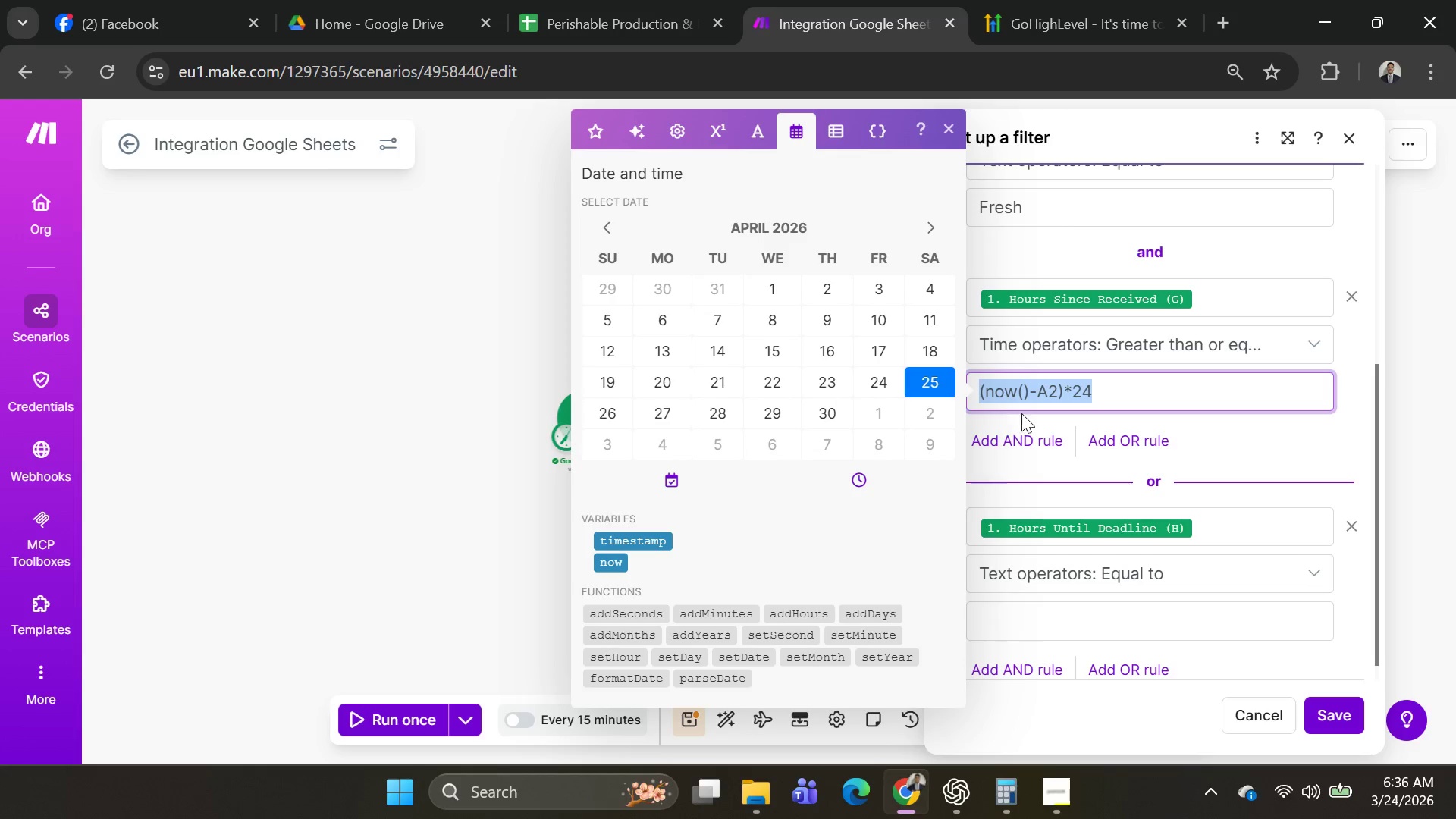 
key(Control+C)
 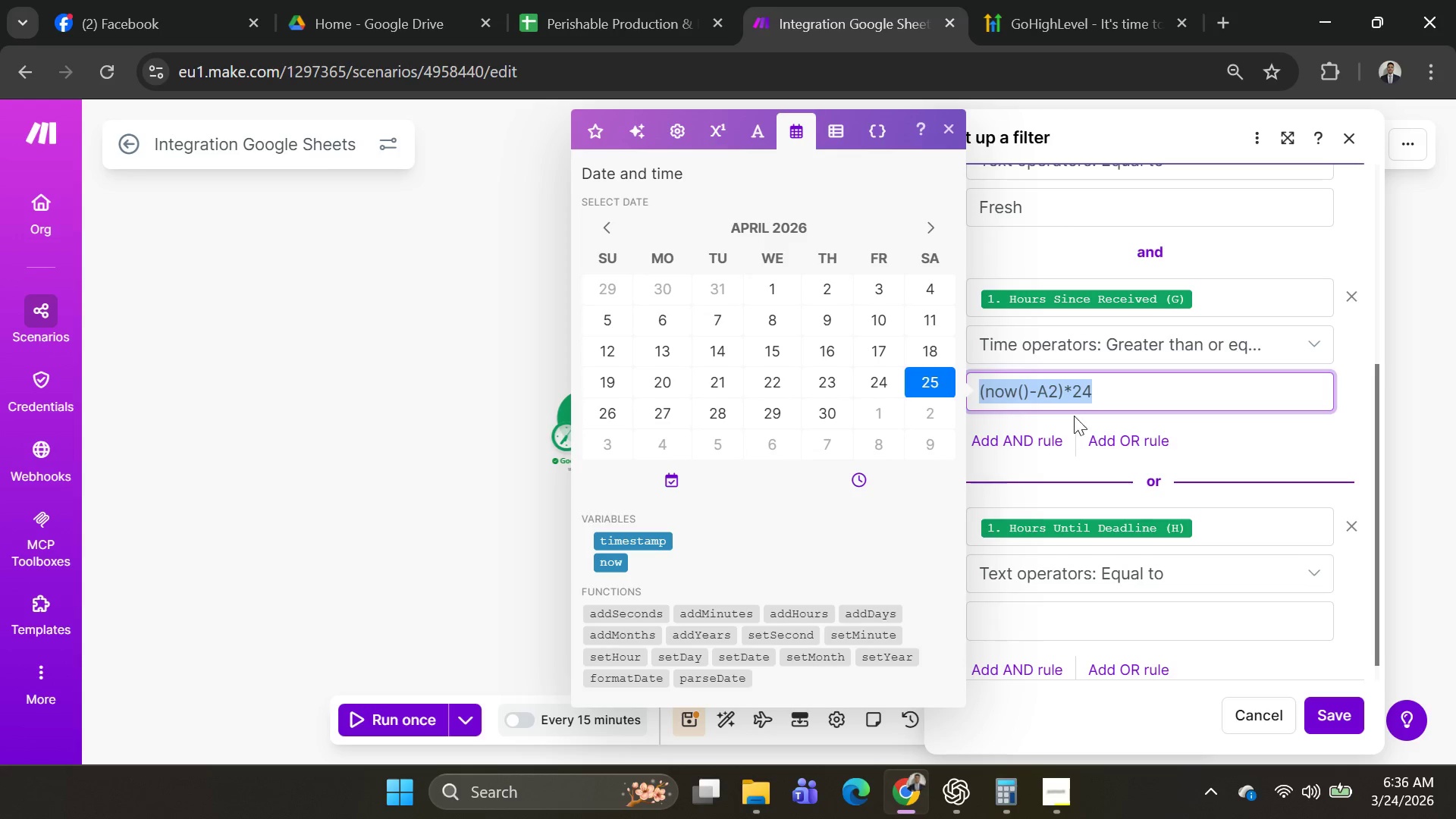 
key(Control+C)
 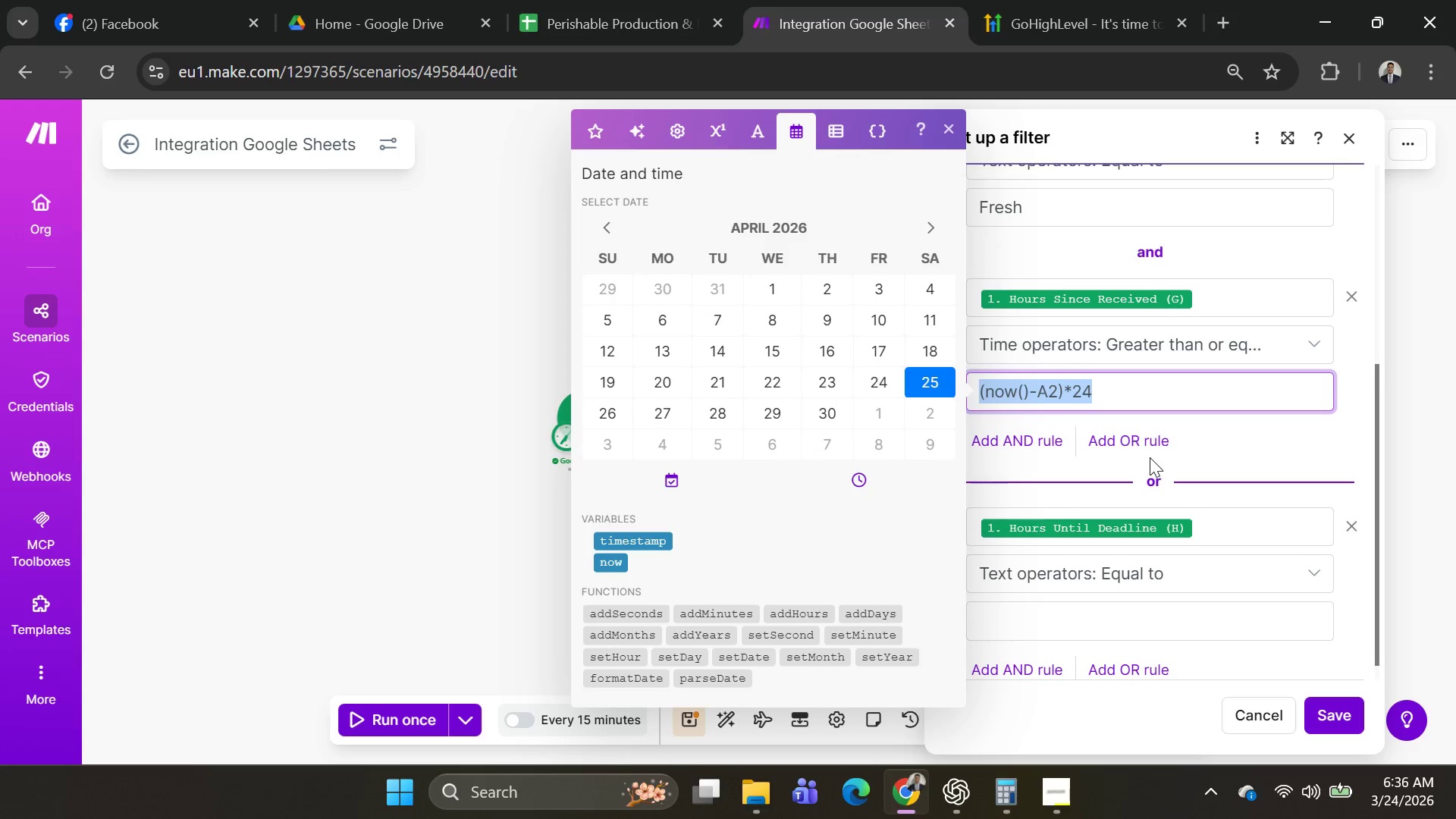 
scroll: coordinate [1150, 457], scroll_direction: down, amount: 3.0
 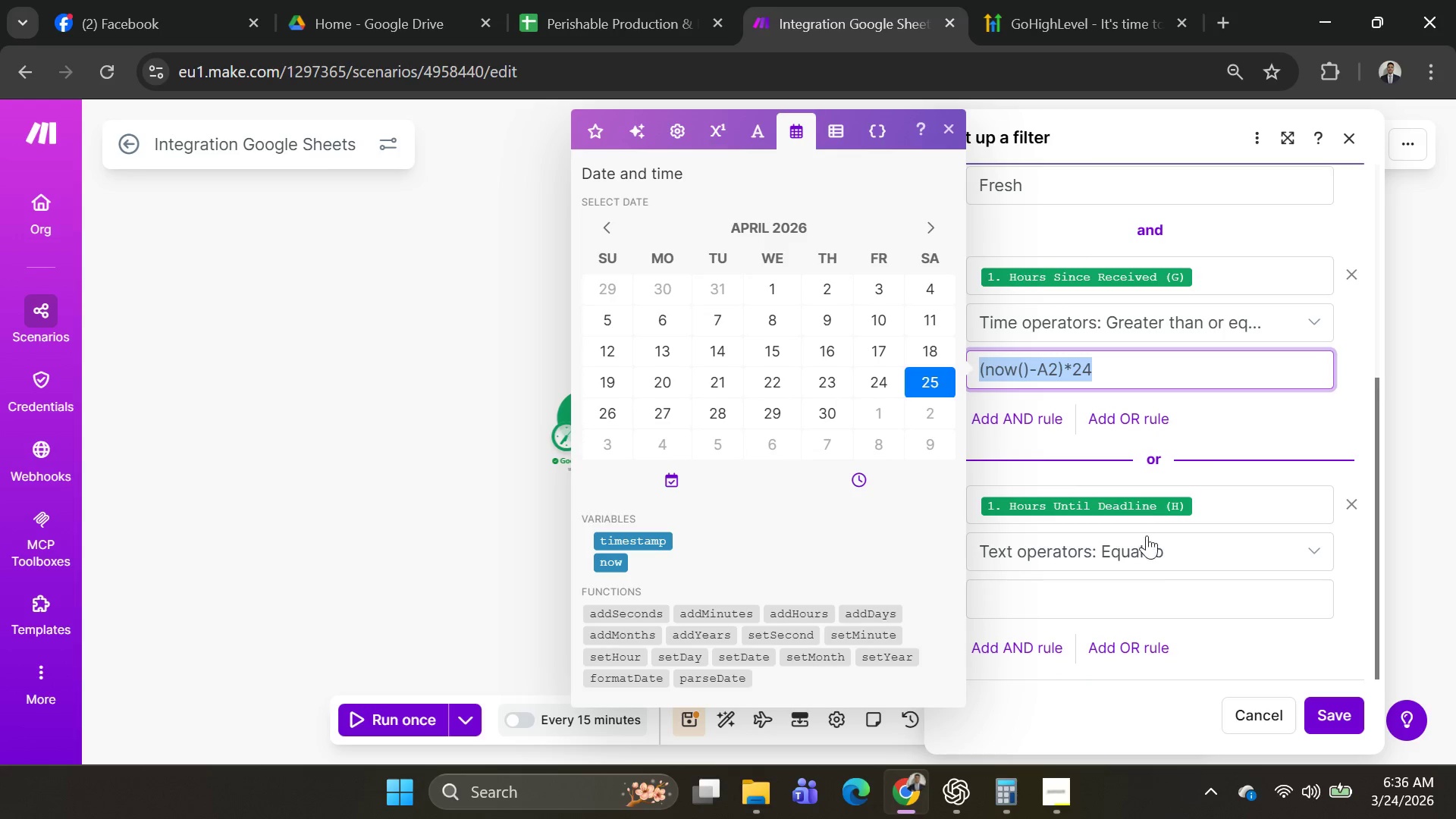 
left_click([1158, 583])
 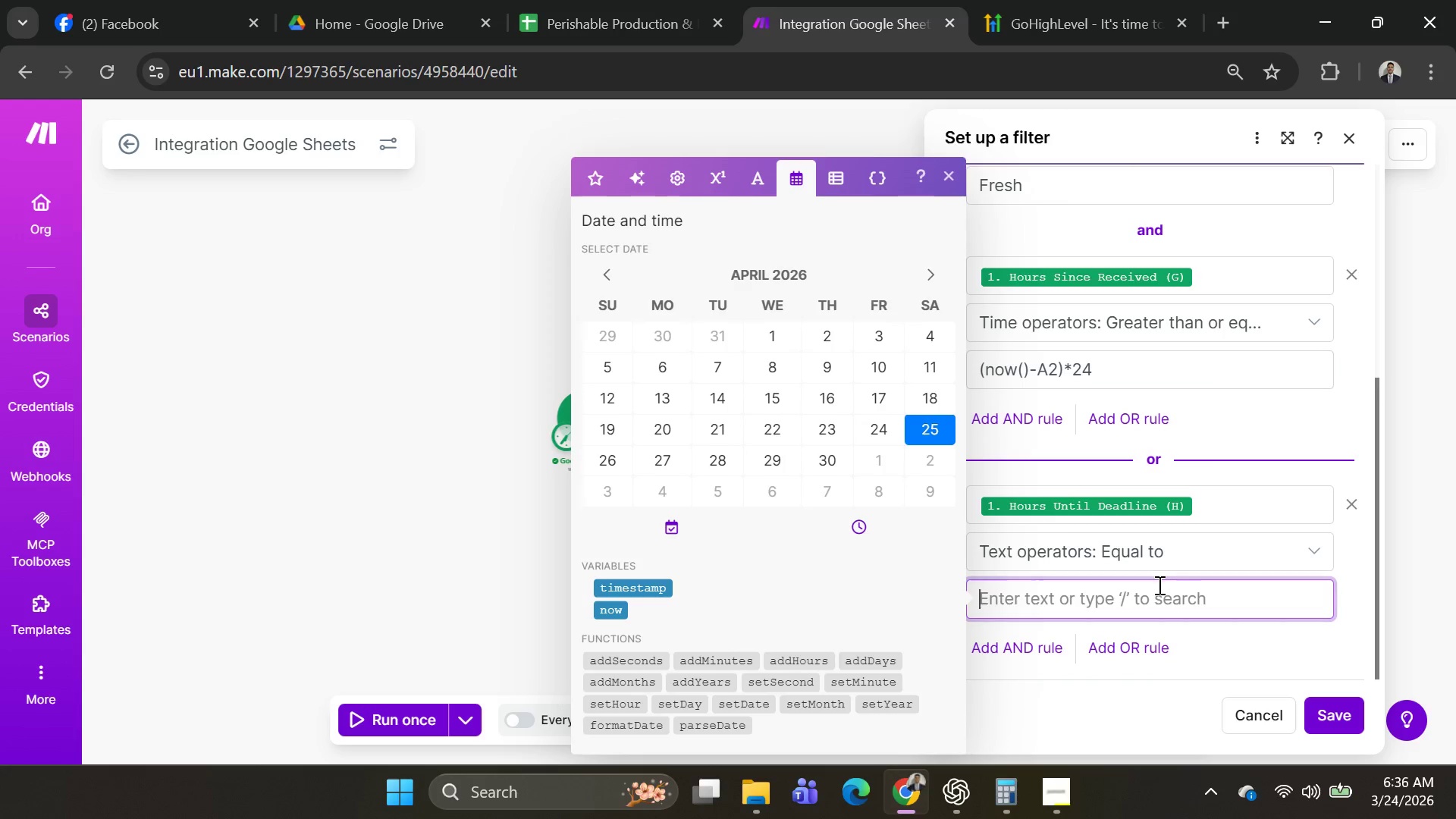 
key(Control+V)
 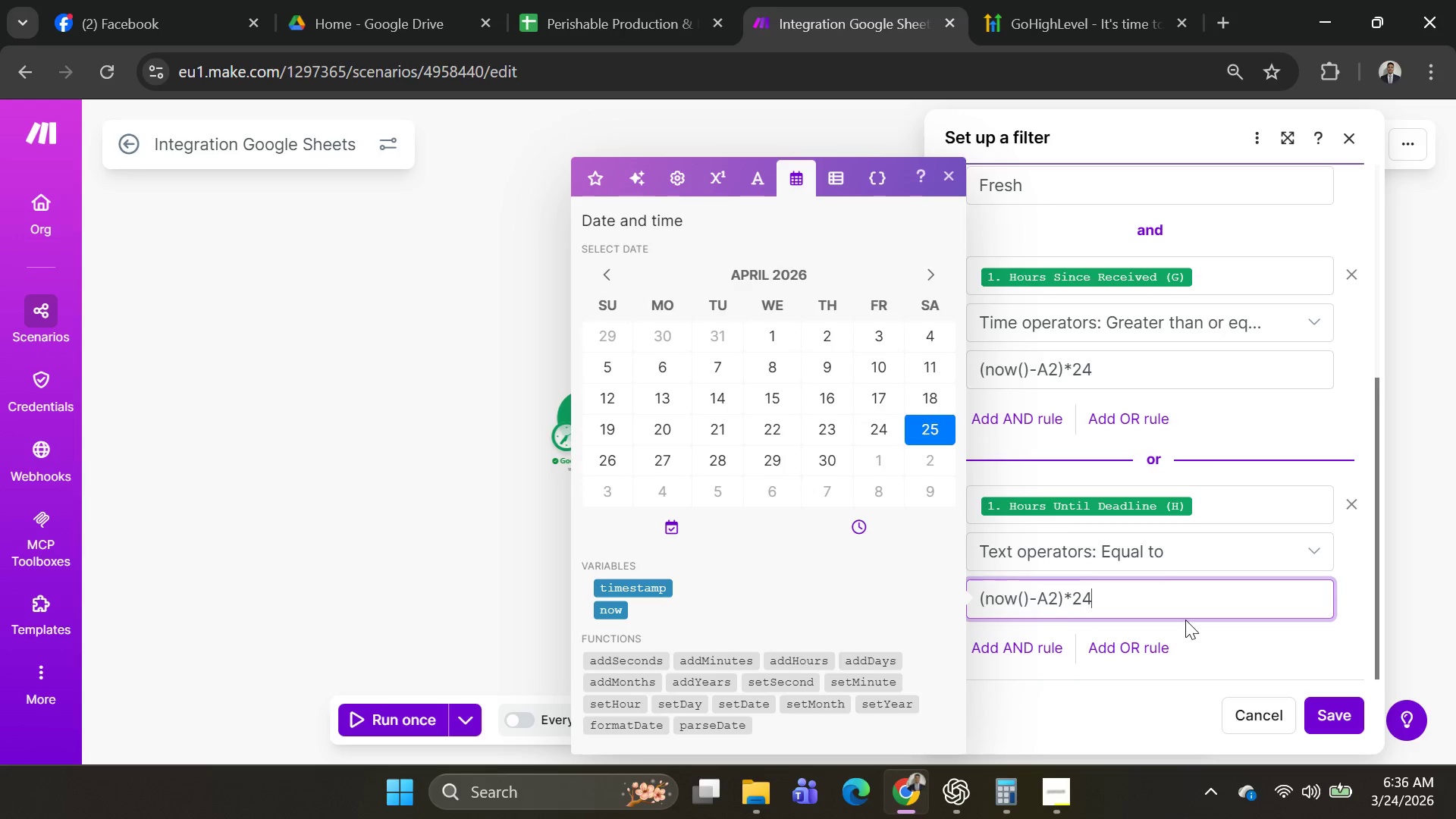 
key(Backspace)
key(Backspace)
type(36)
 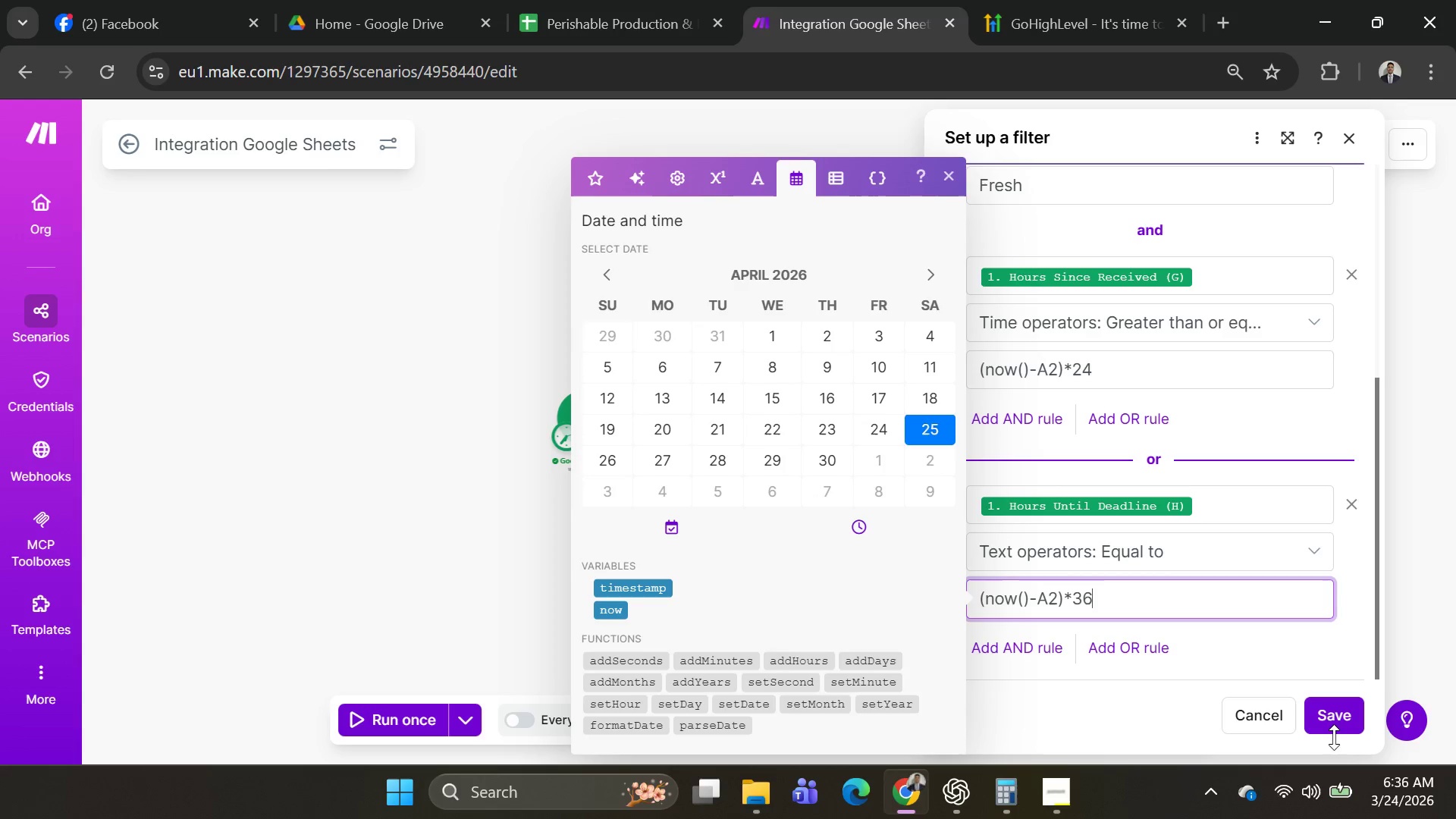 
left_click([1344, 733])
 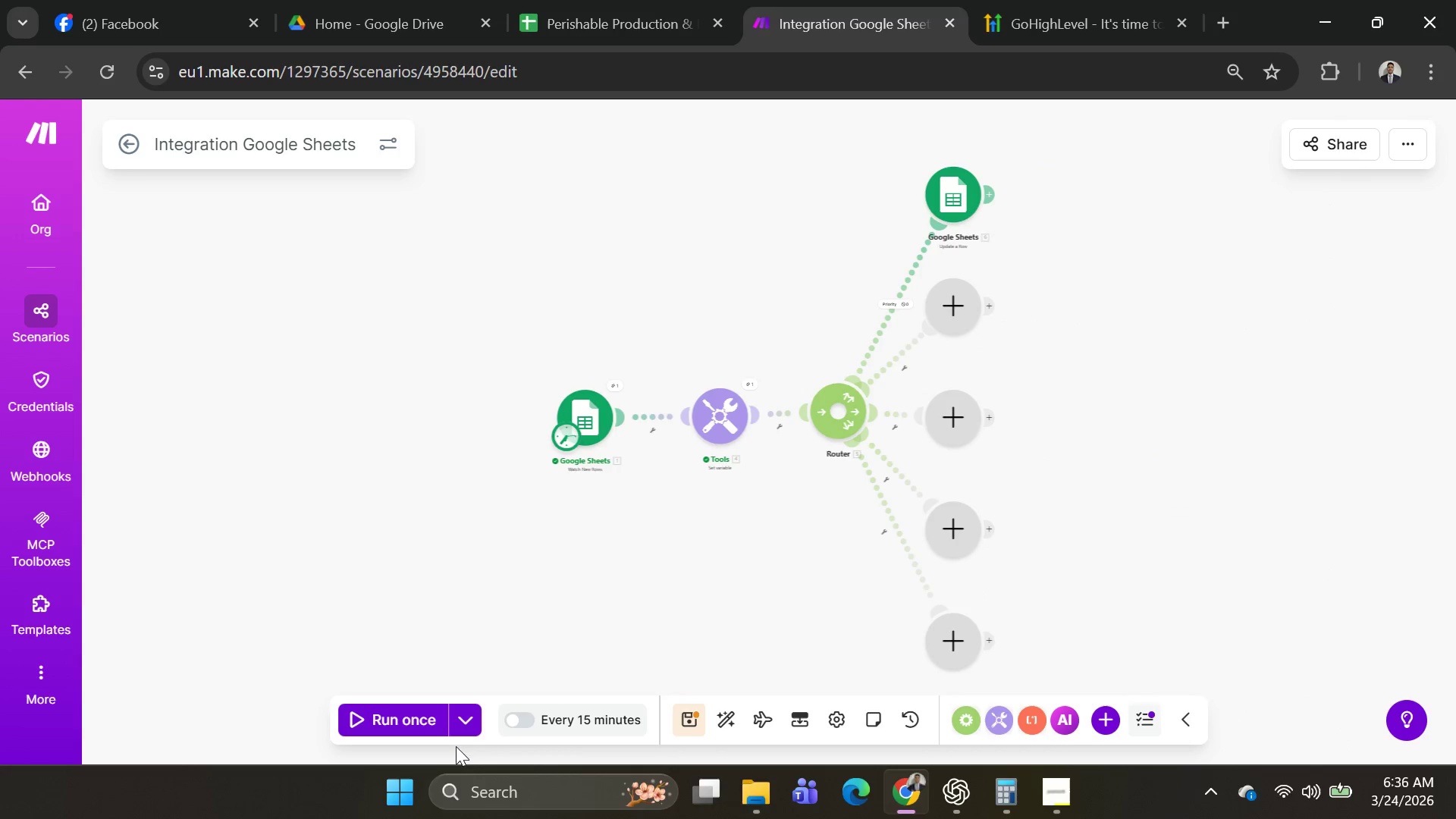 
left_click([455, 727])
 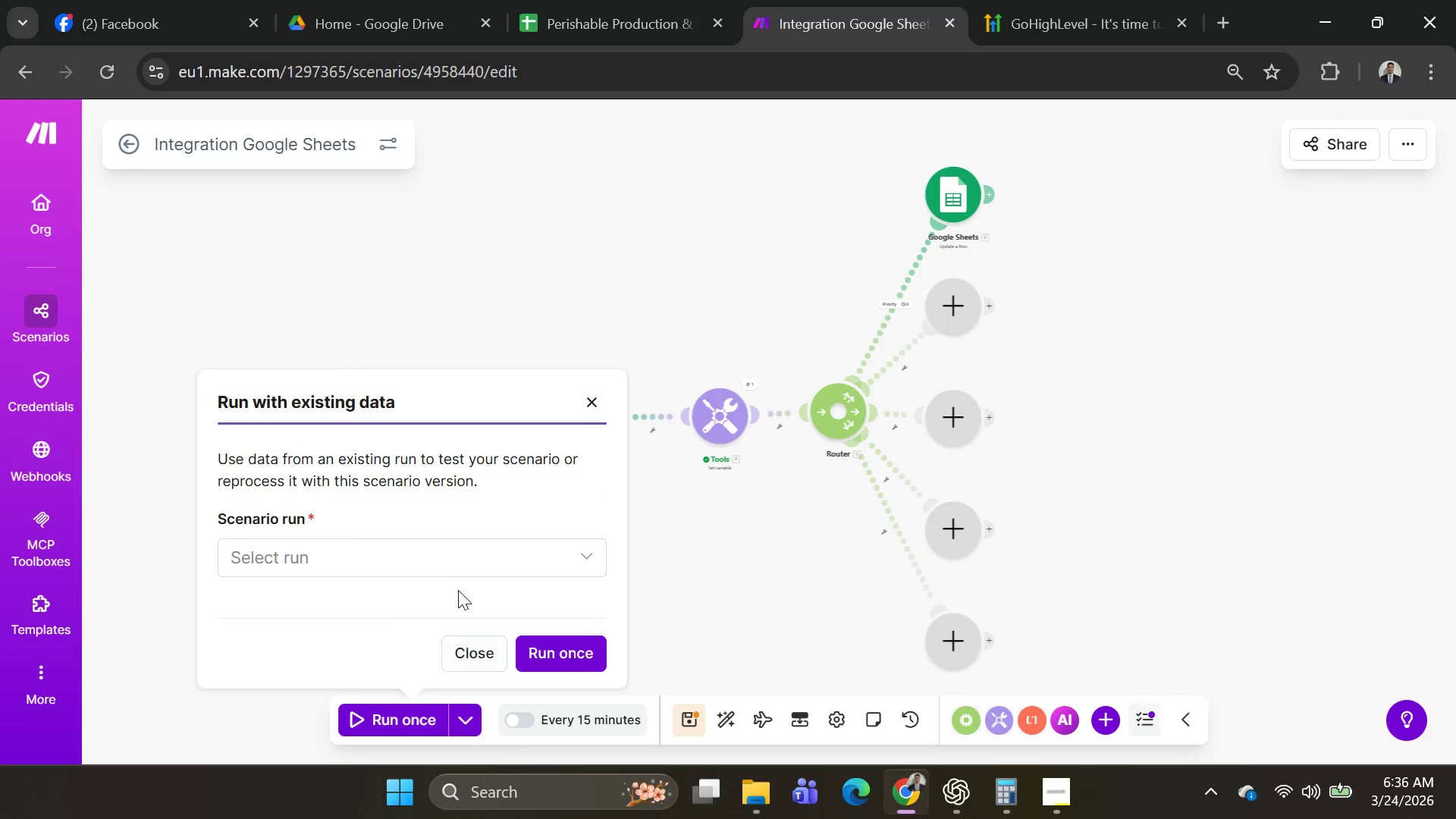 
left_click([436, 544])
 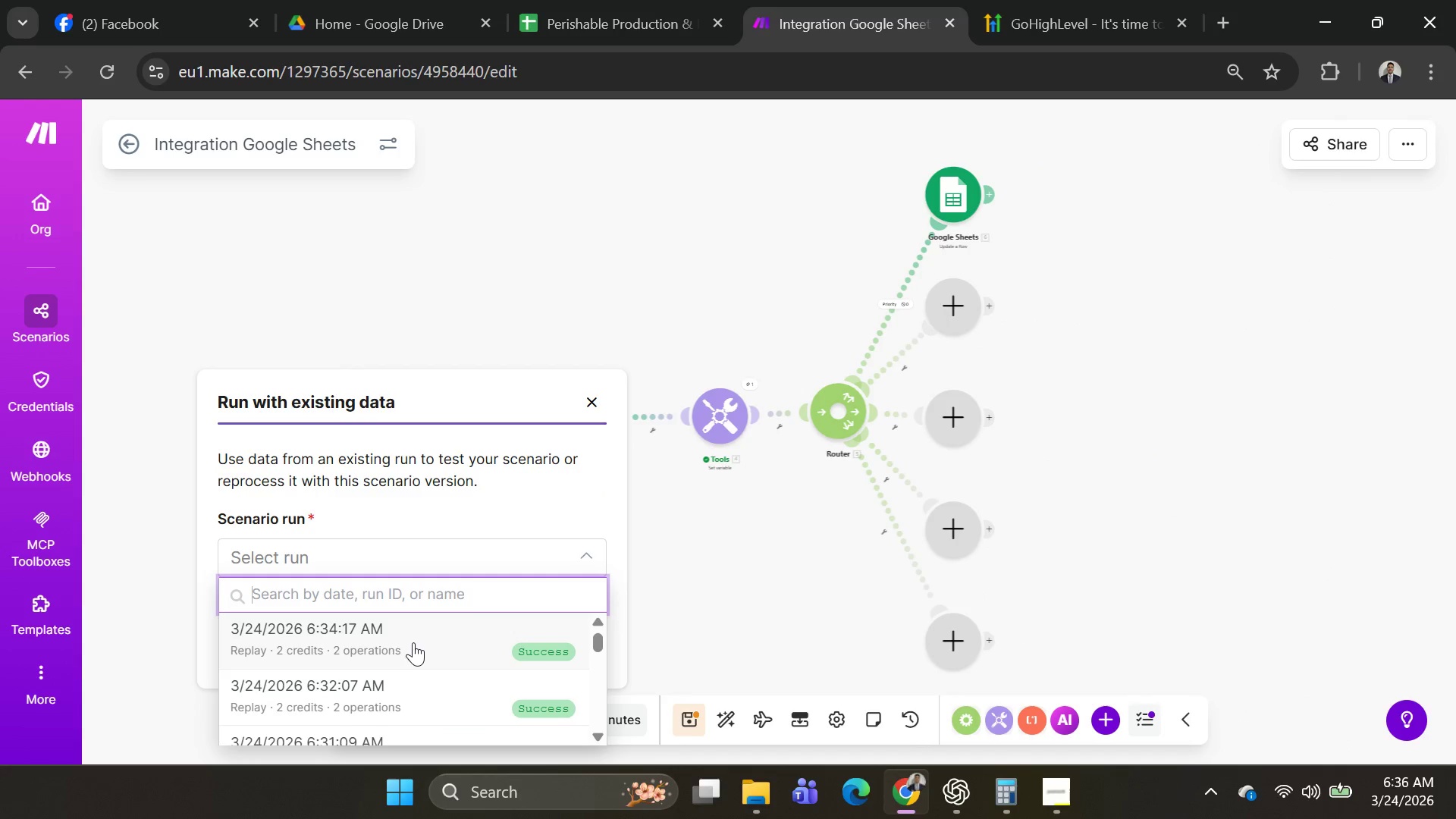 
left_click([413, 642])
 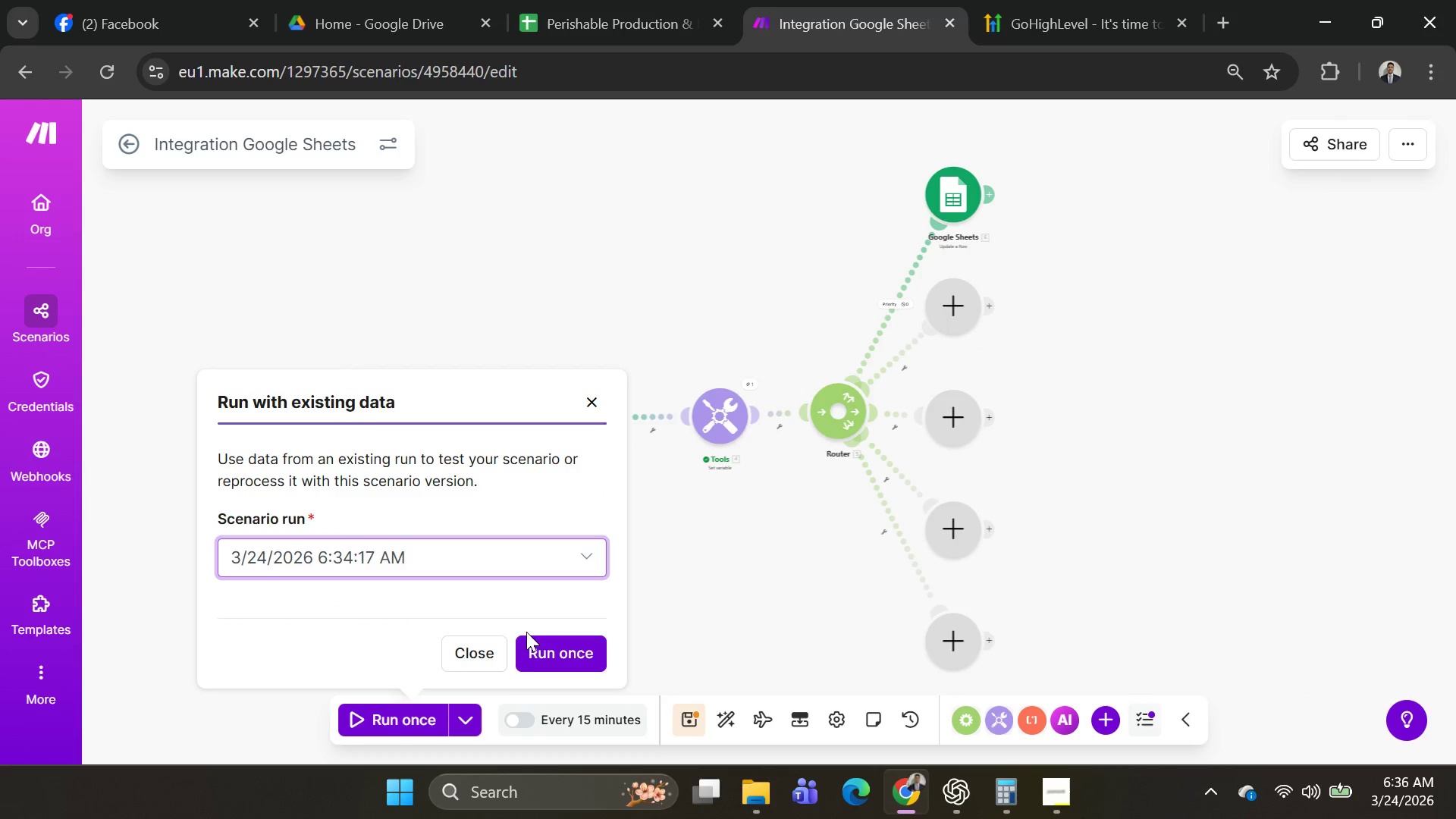 
left_click([532, 648])
 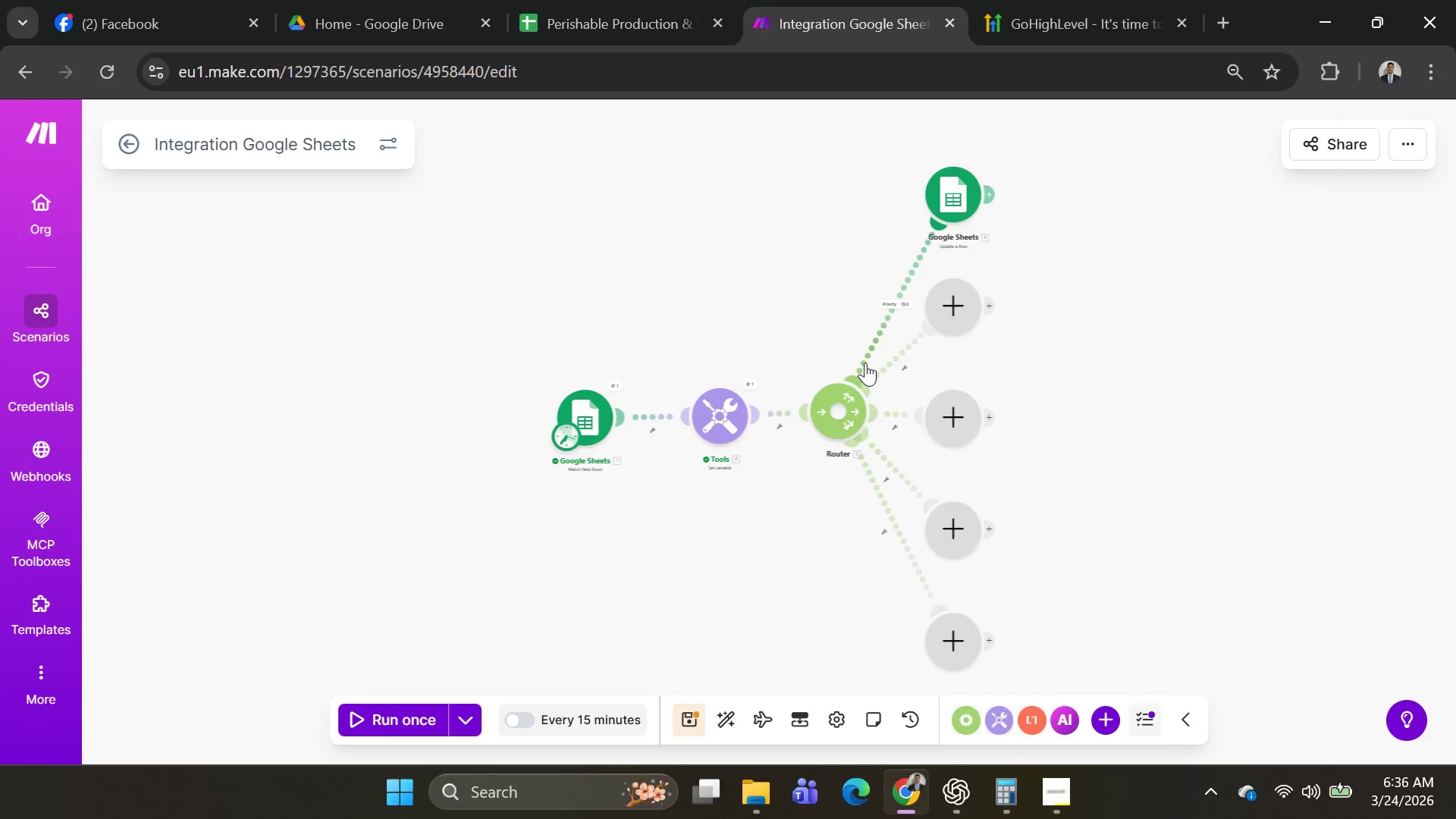 
left_click([888, 303])
 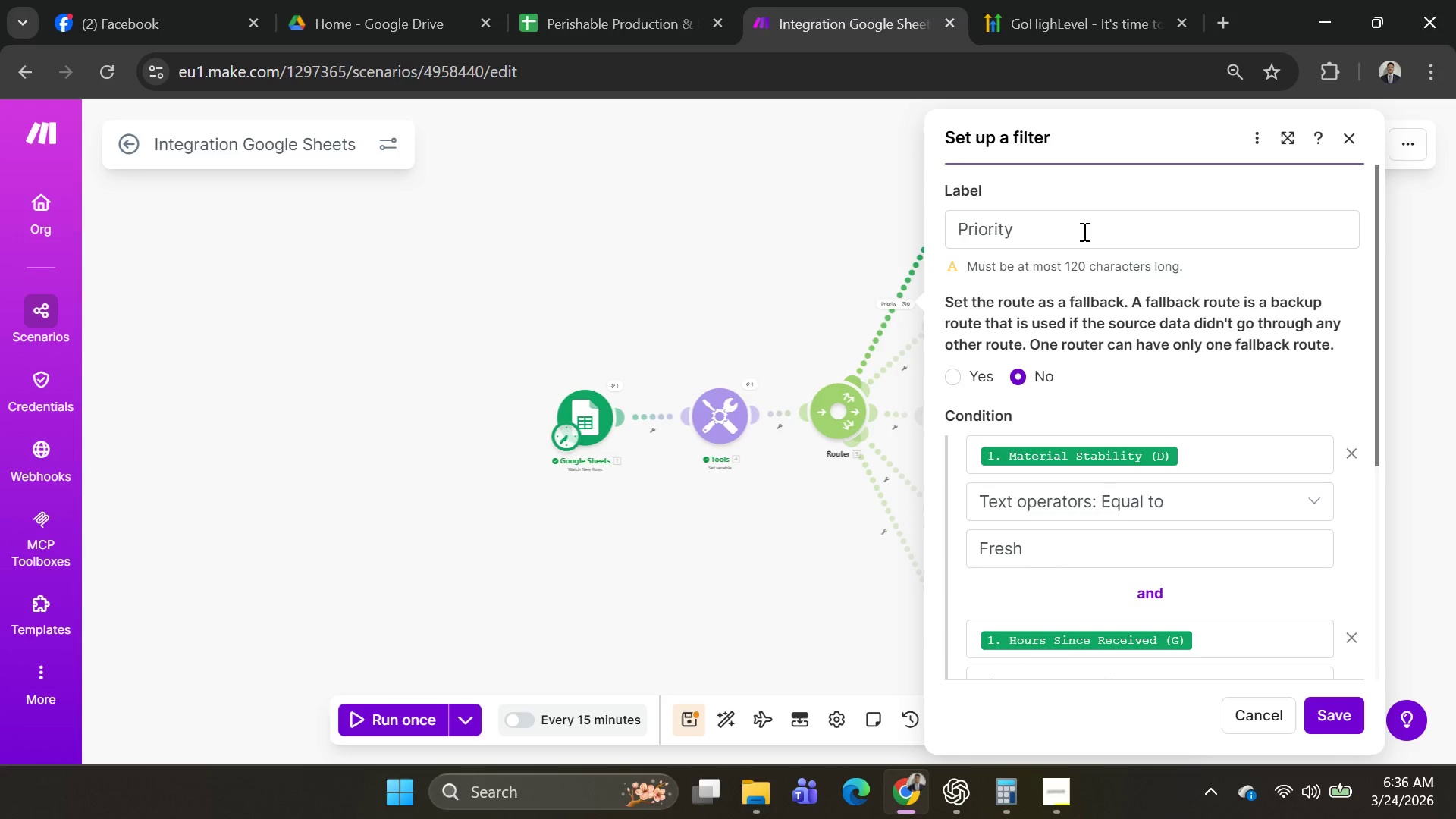 
wait(25.3)
 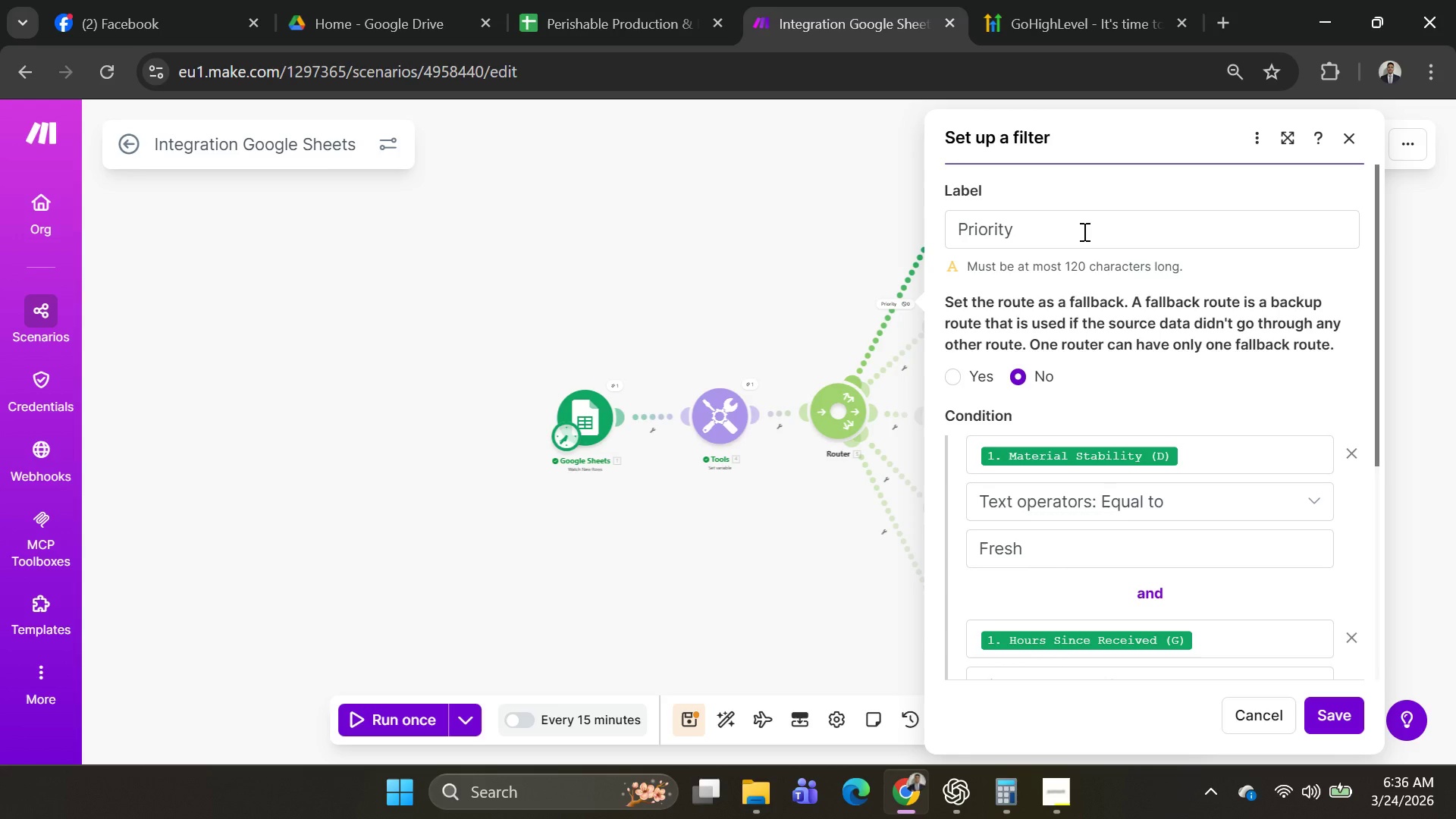 
scroll: coordinate [1138, 533], scroll_direction: down, amount: 3.0
 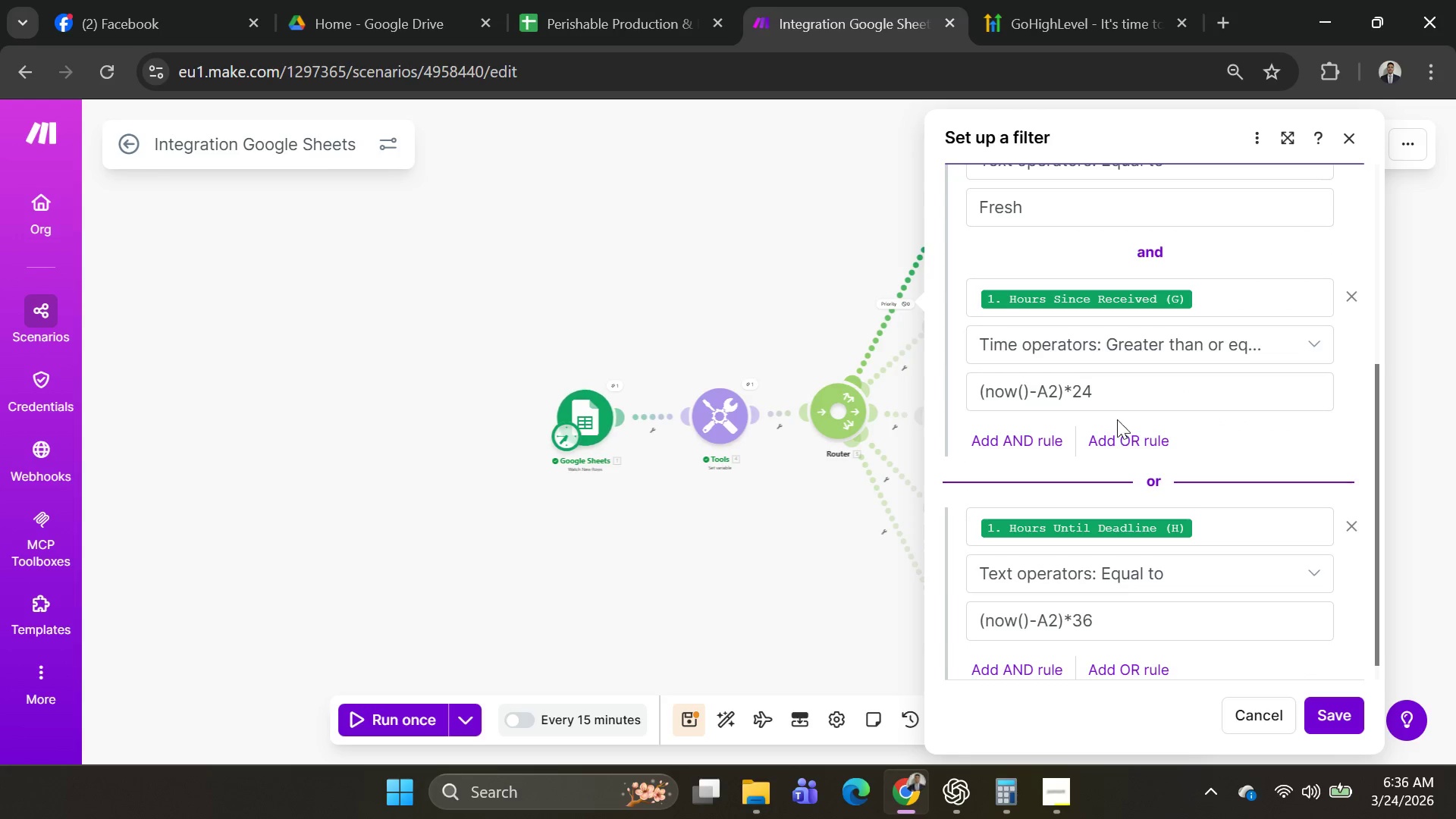 
left_click([1123, 387])
 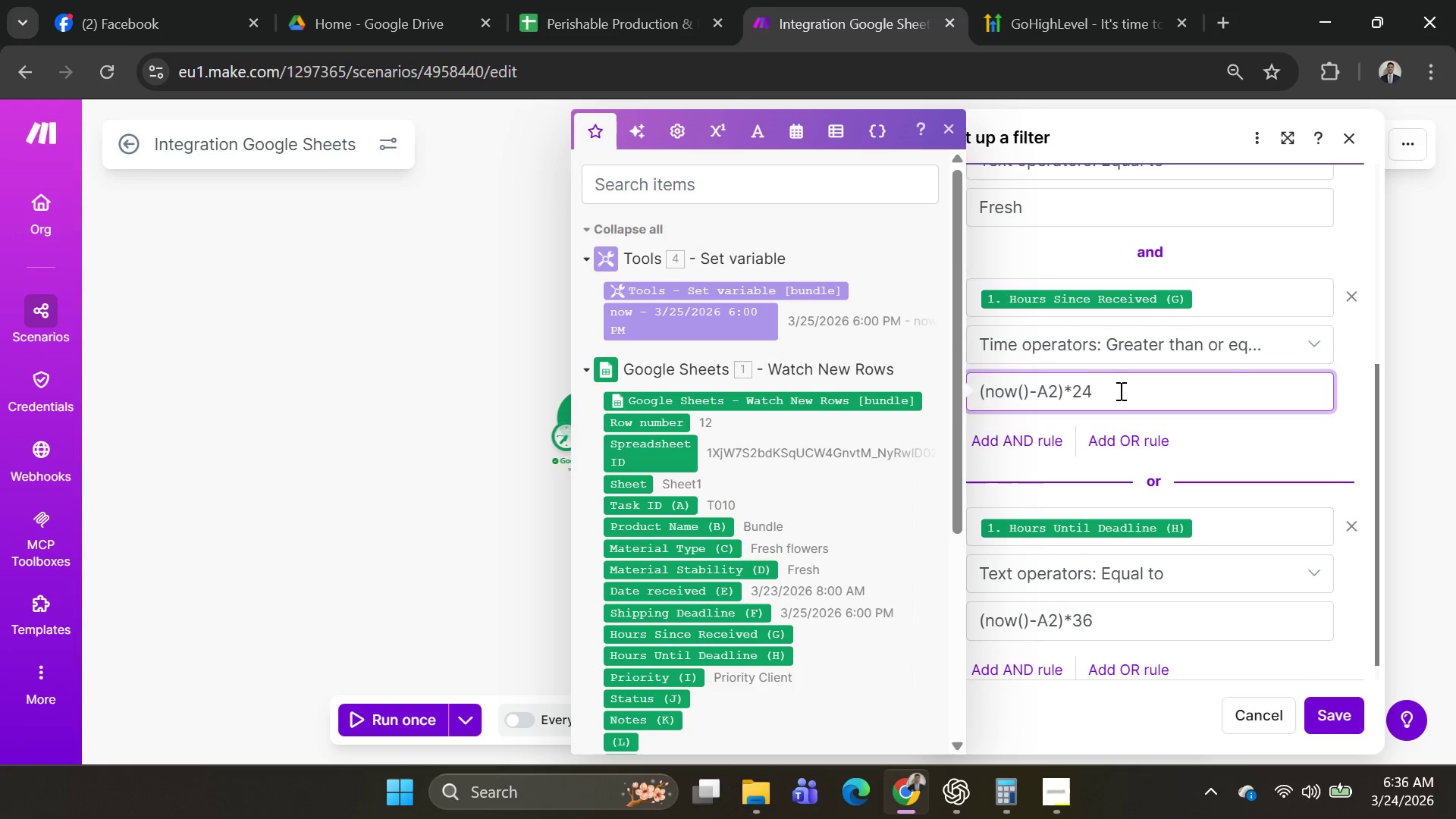 
key(Backspace)
 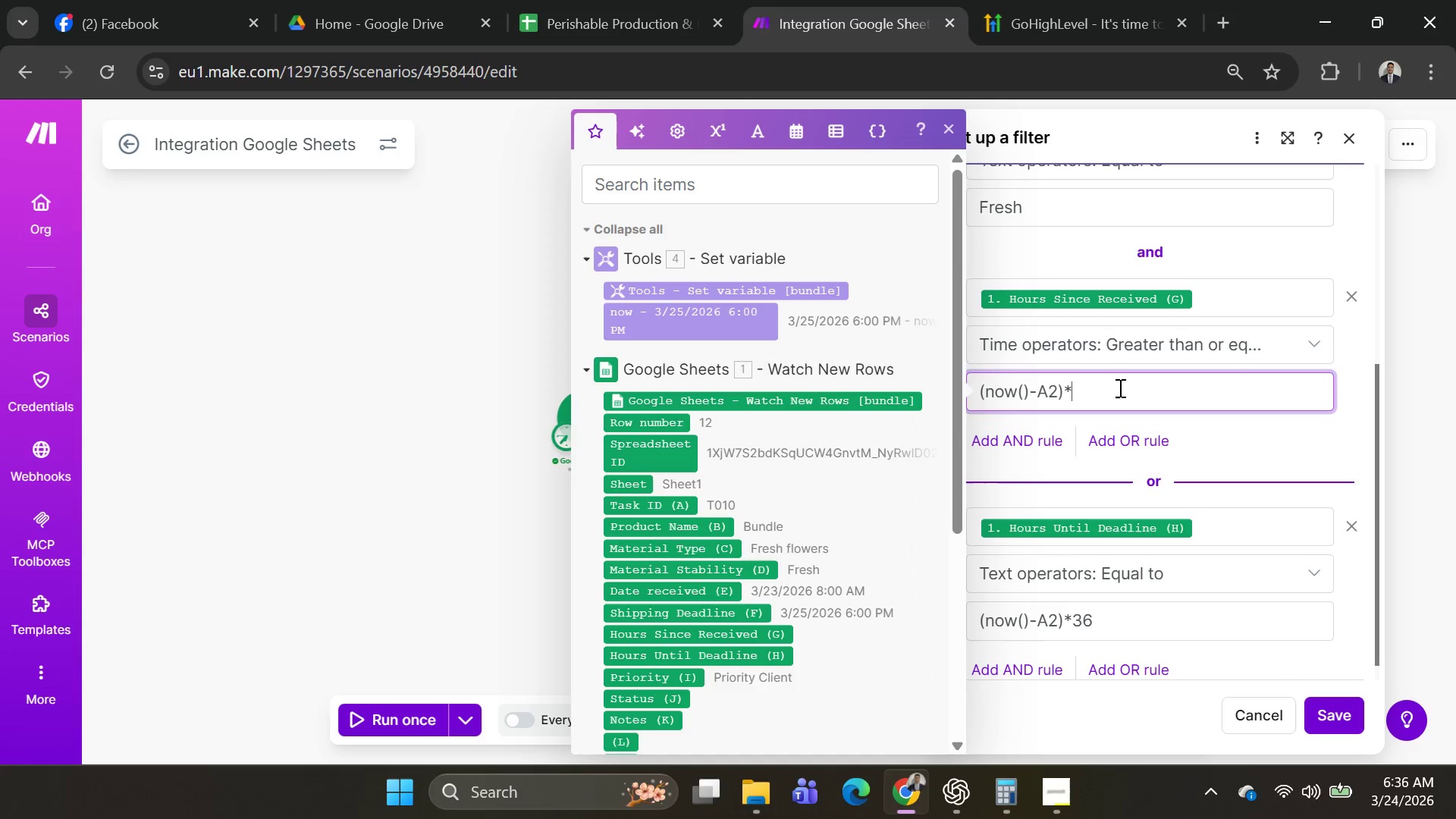 
hold_key(key=Backspace, duration=1.26)
 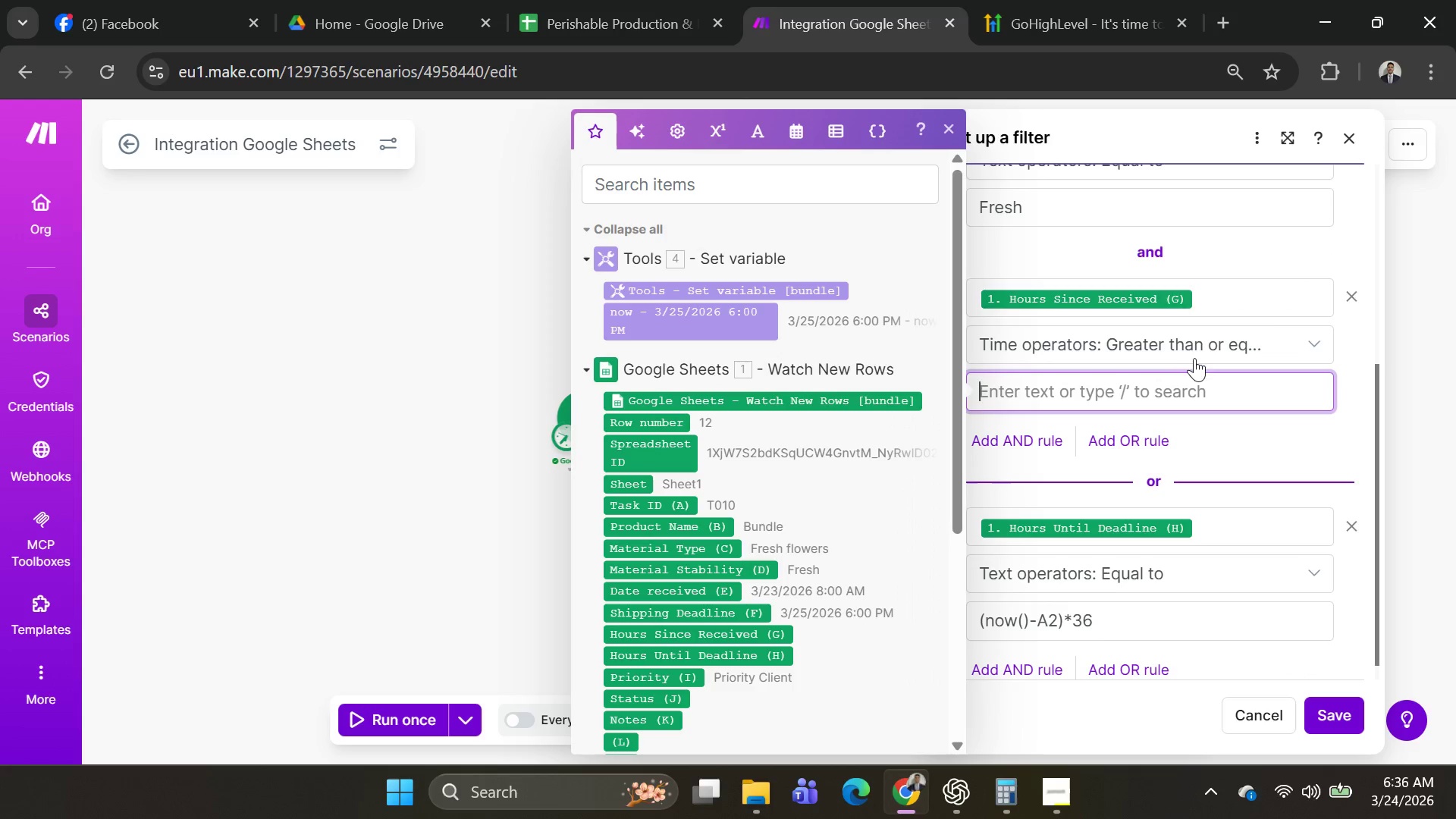 
left_click([1195, 355])
 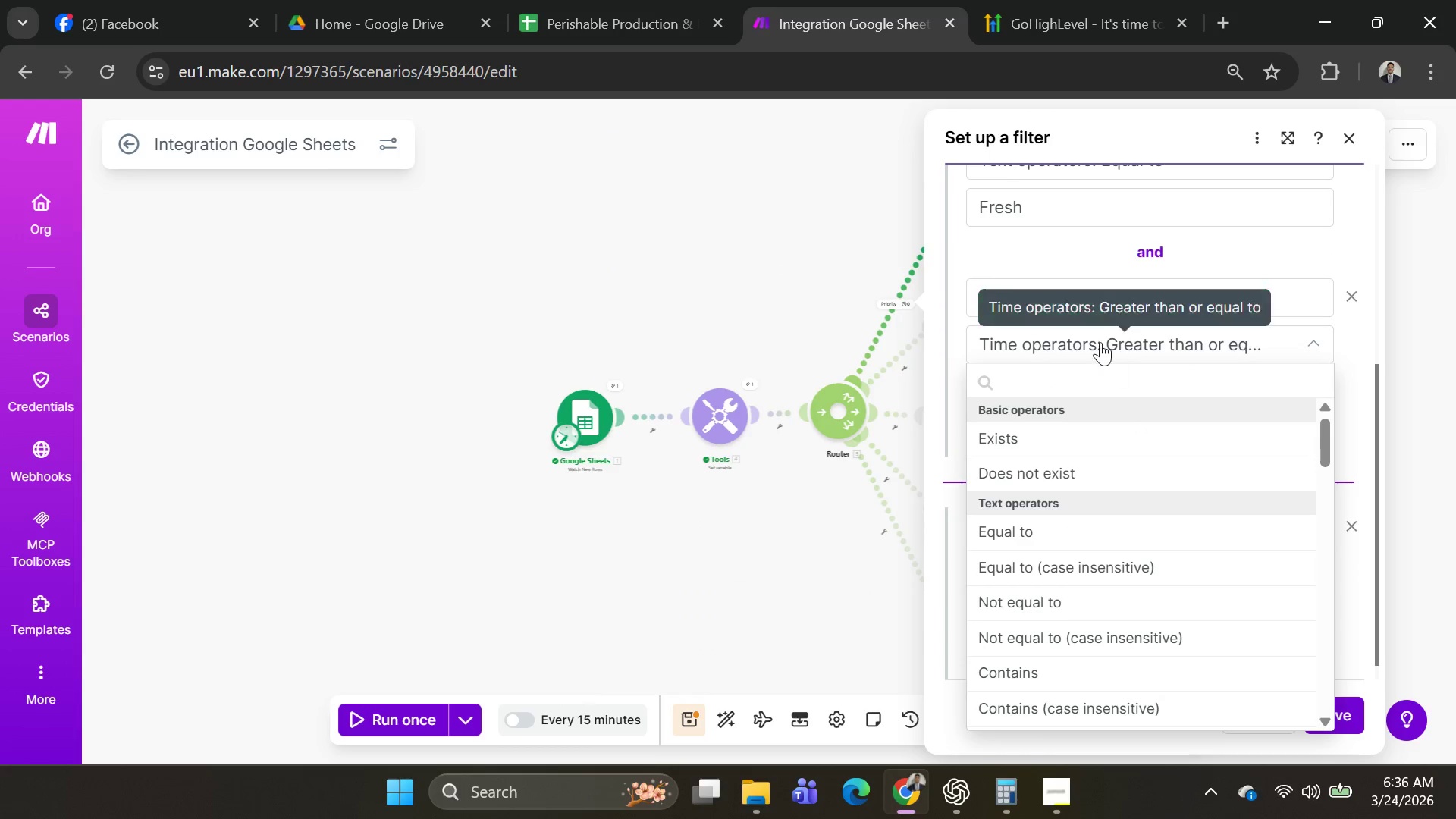 
left_click([1100, 342])
 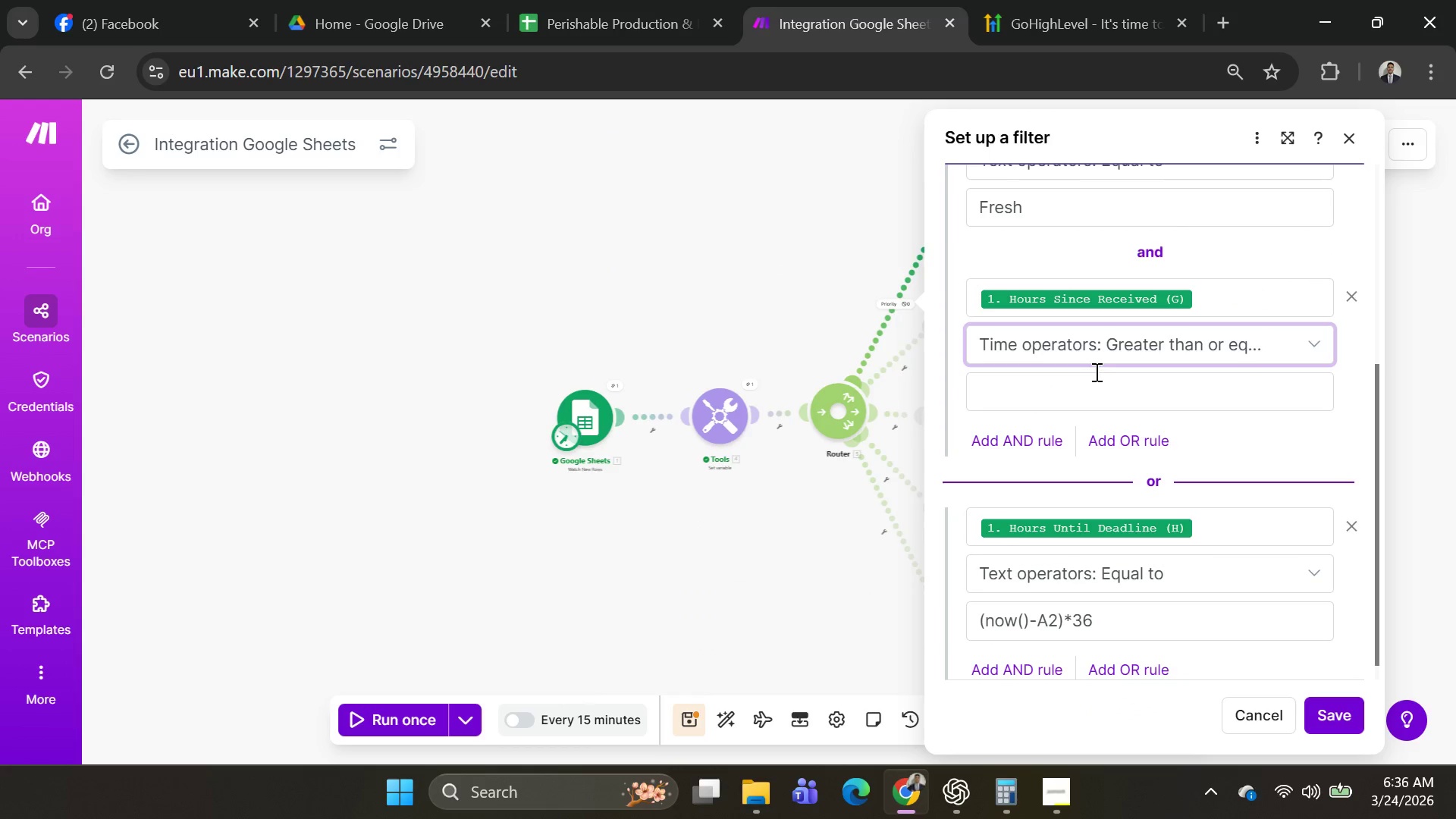 
left_click_drag(start_coordinate=[1095, 372], to_coordinate=[1094, 377])
 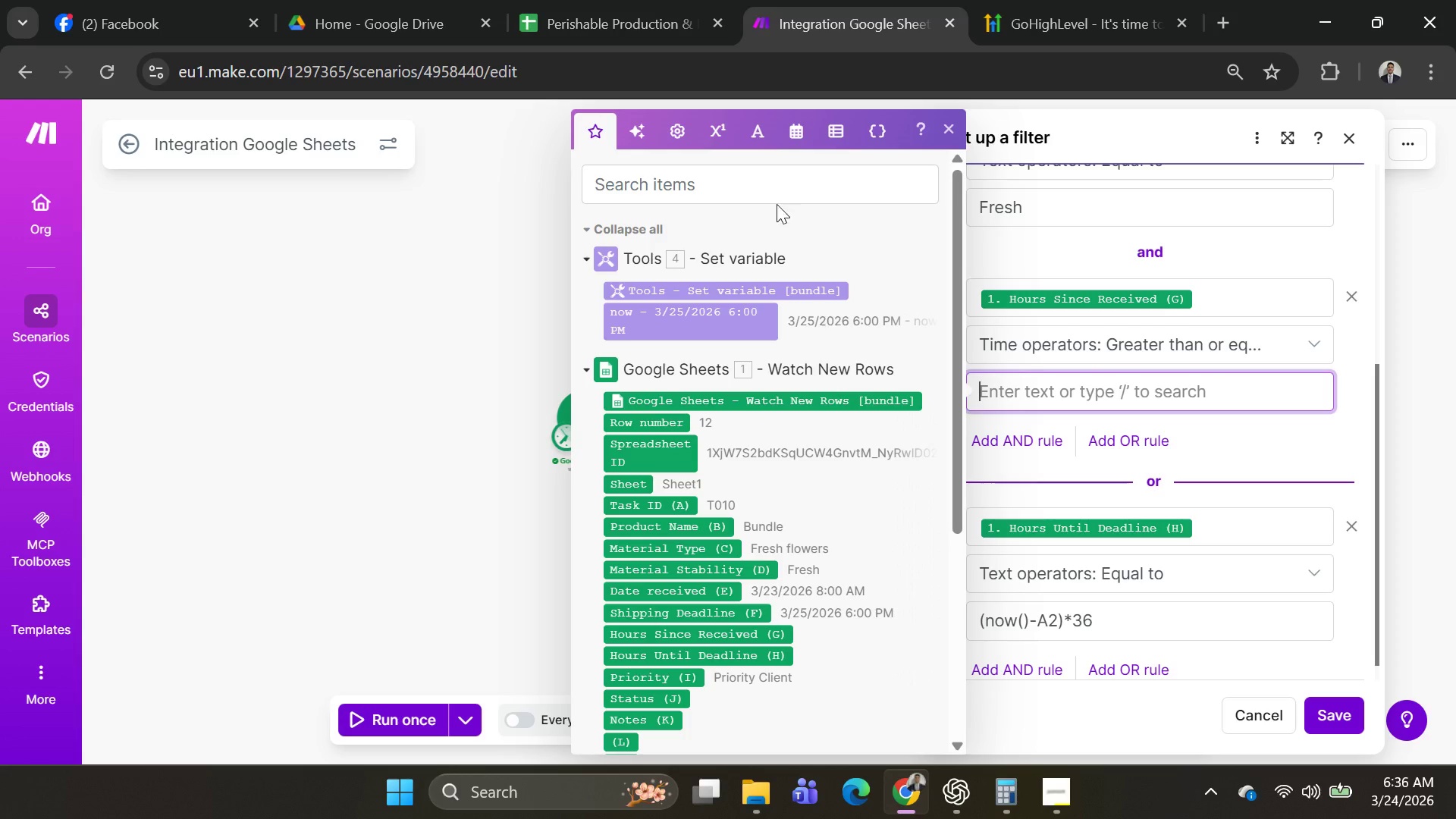 
left_click([789, 130])
 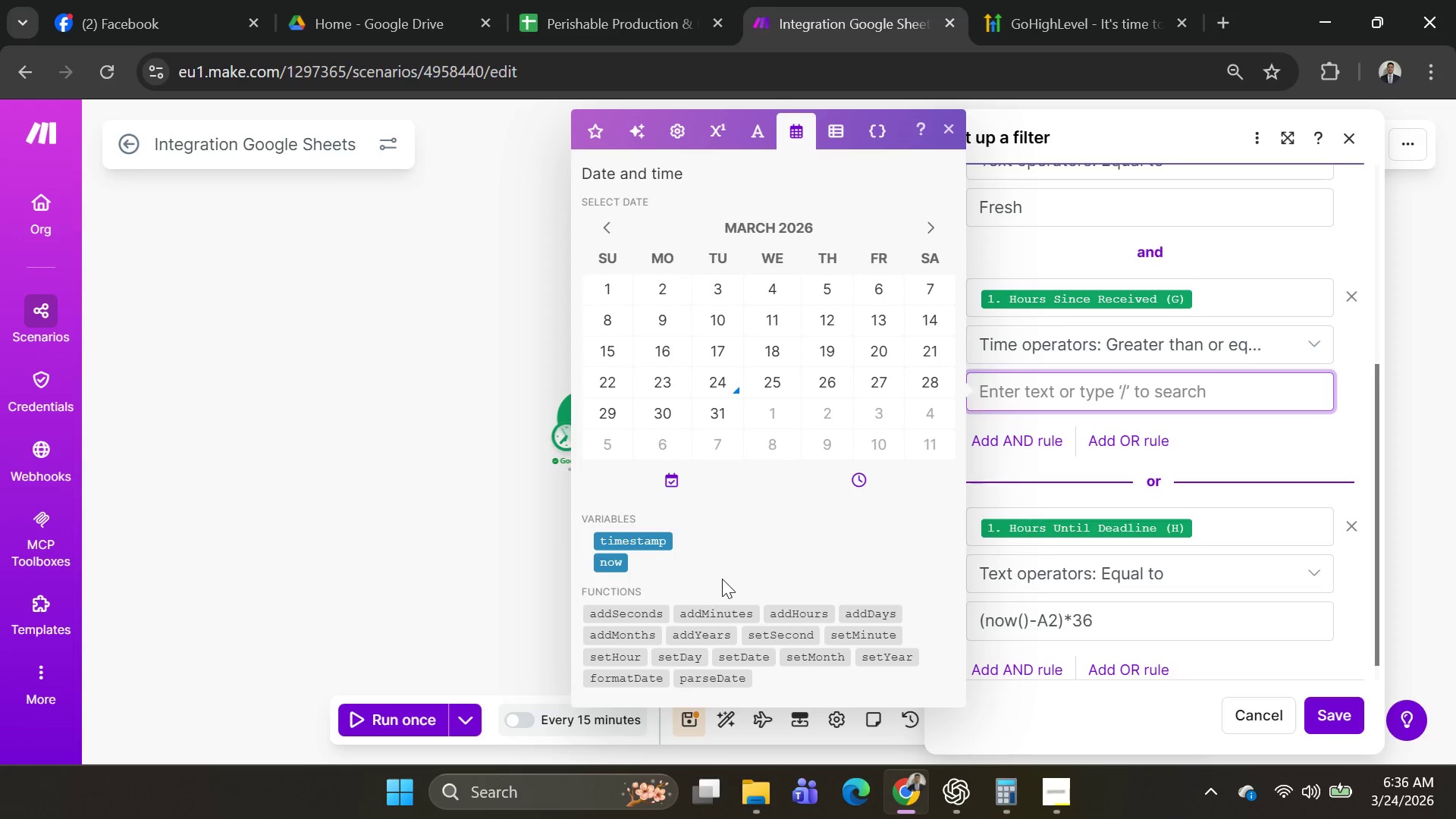 
scroll: coordinate [723, 567], scroll_direction: down, amount: 2.0
 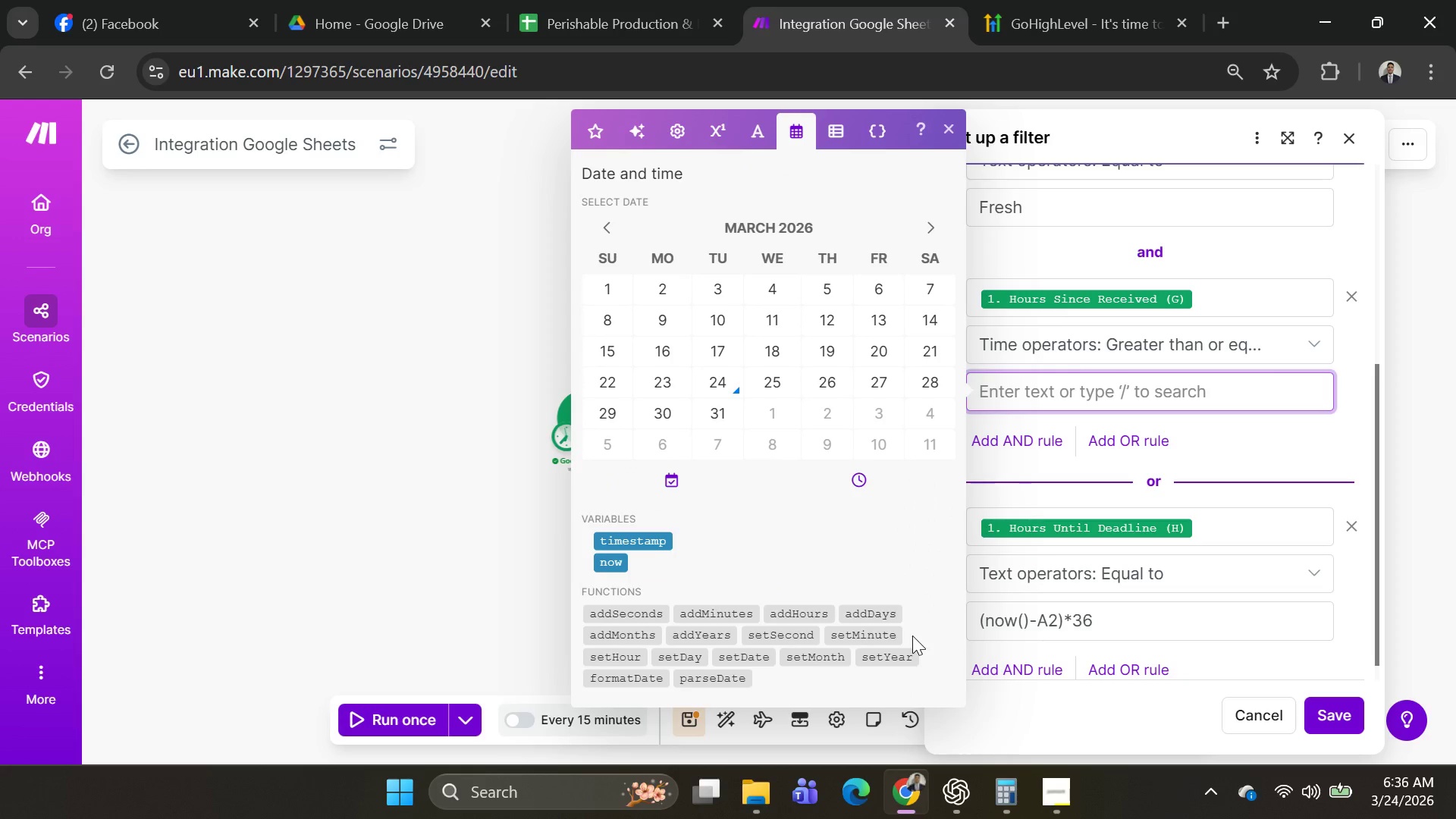 
left_click([803, 620])
 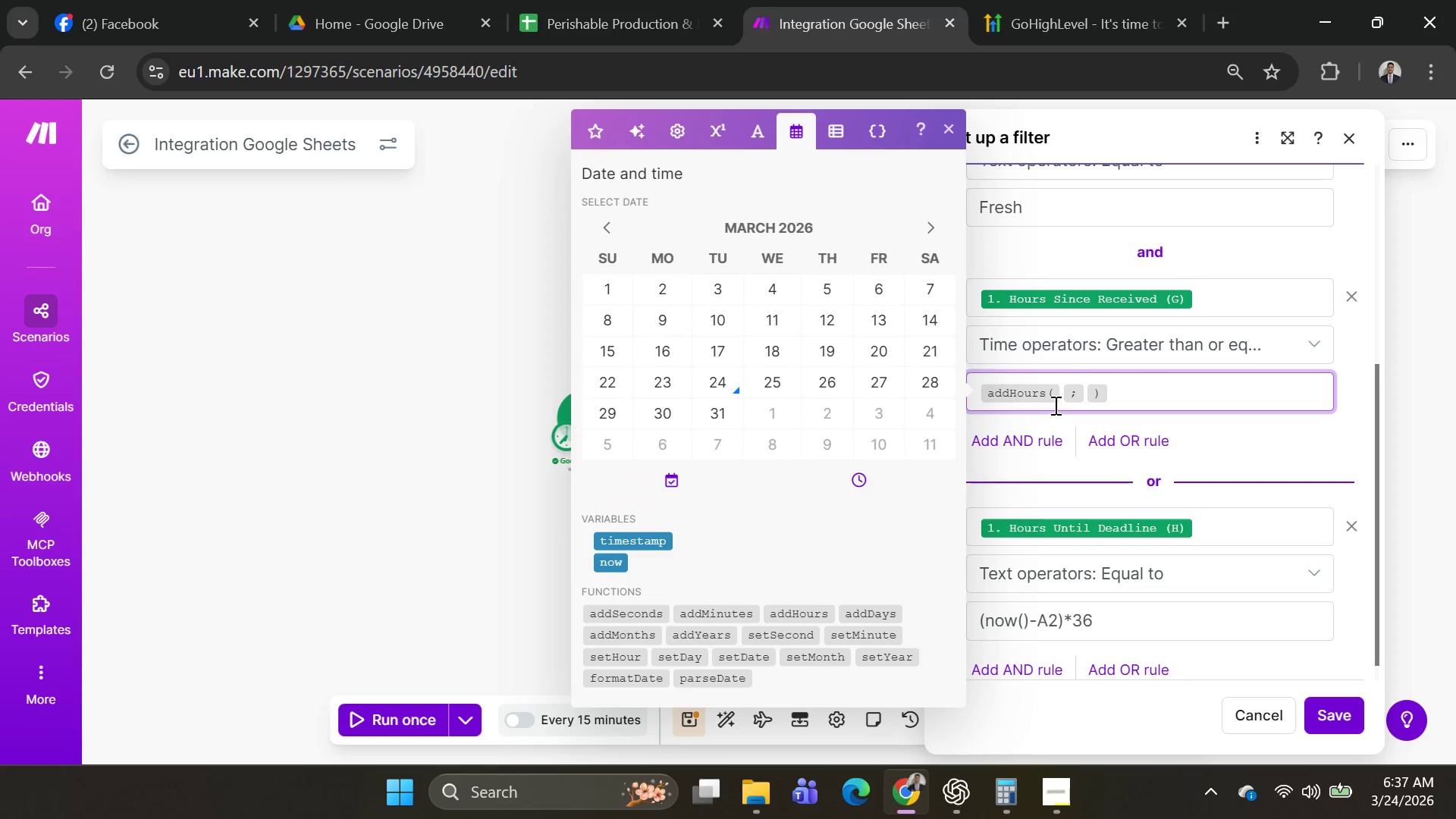 
left_click([1062, 392])
 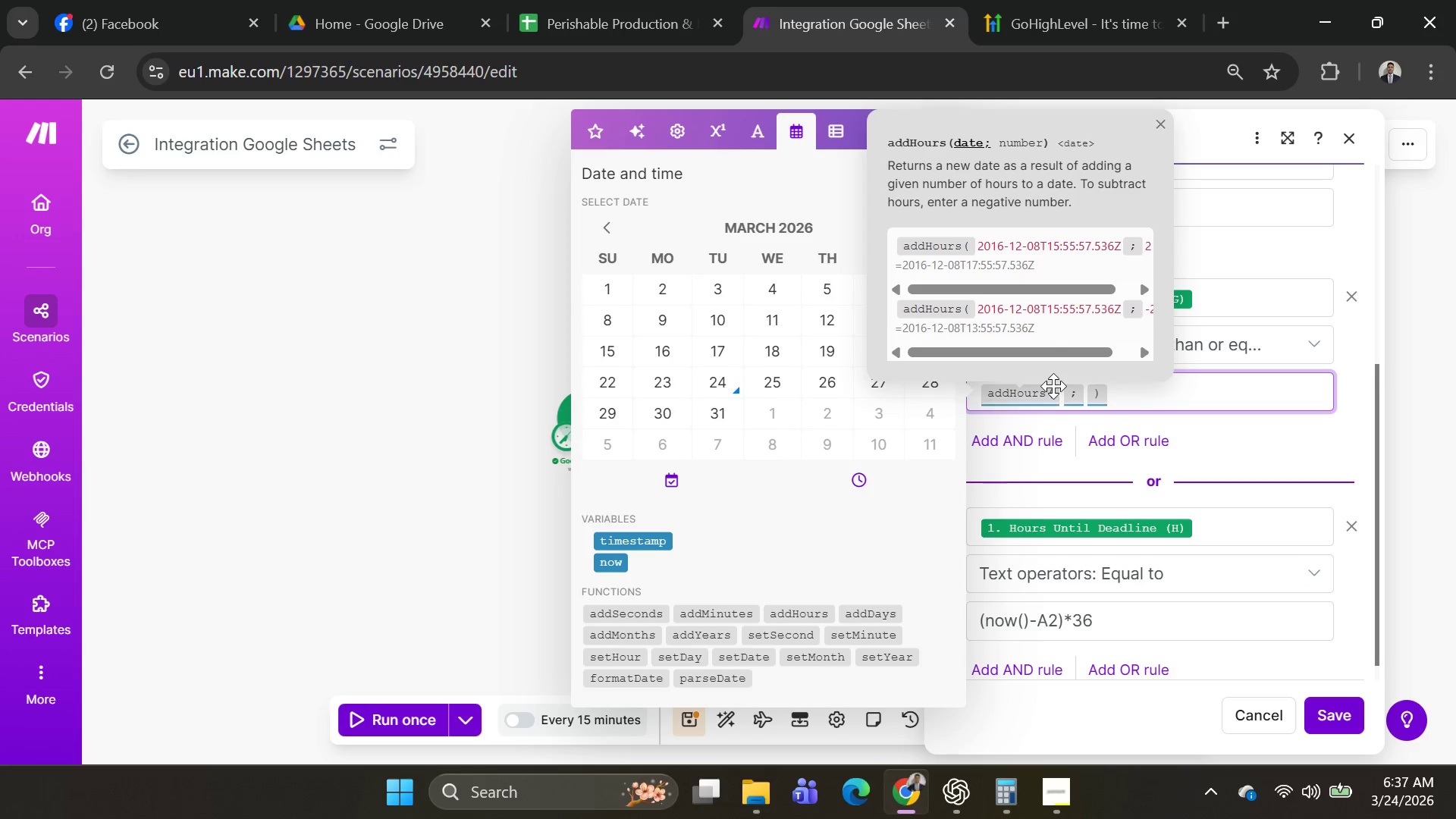 
wait(6.33)
 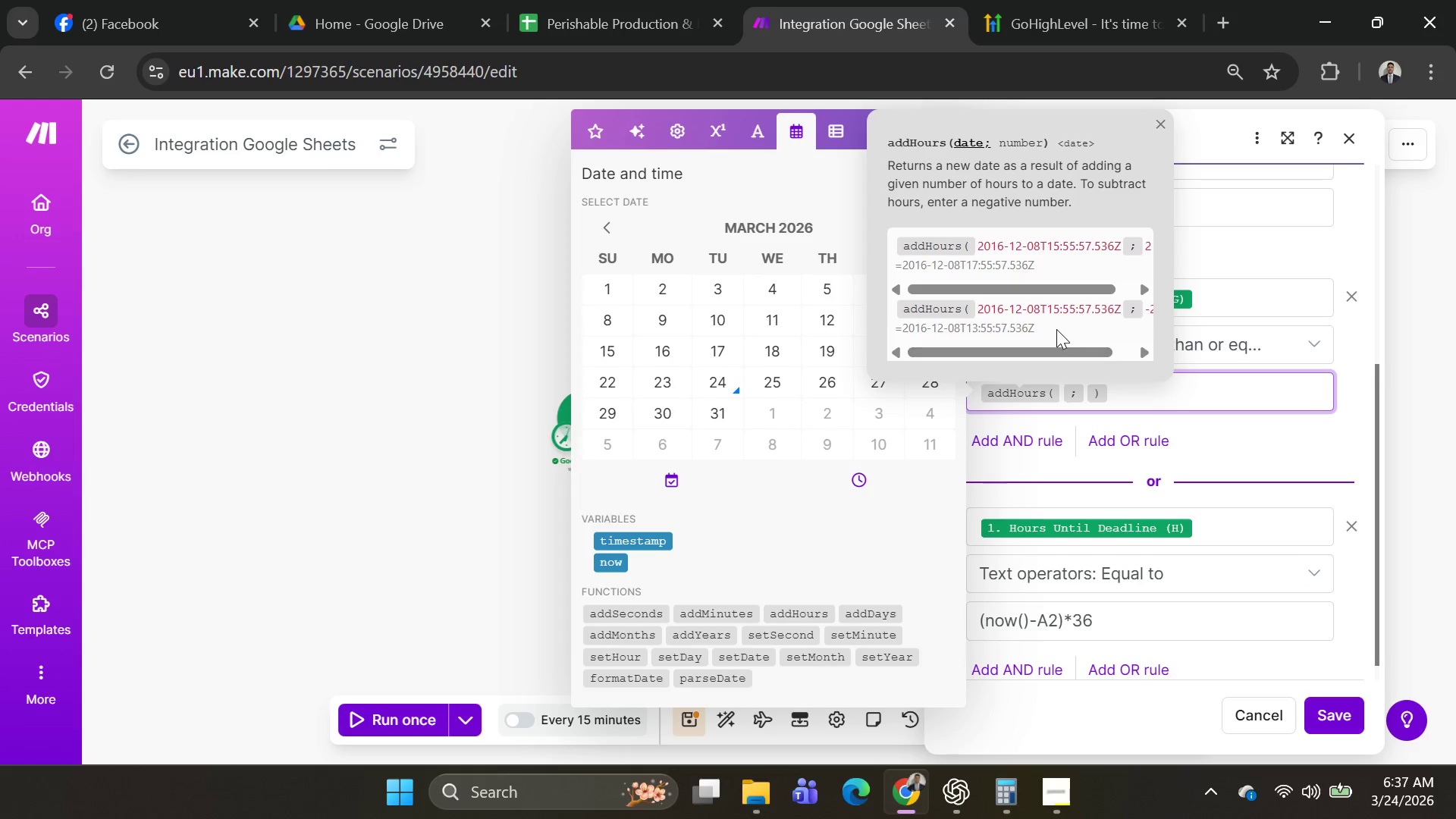 
type(24)
 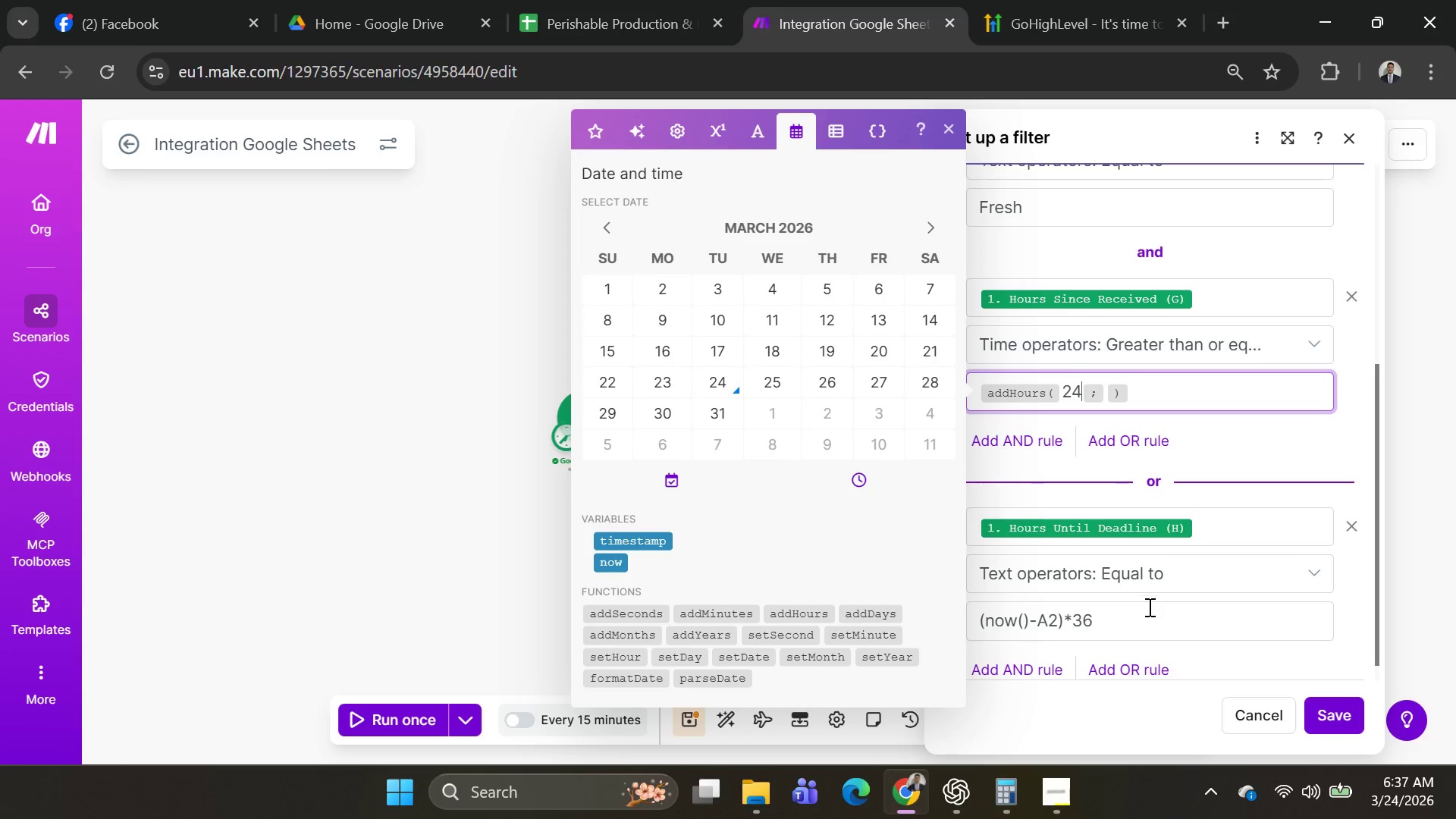 
left_click_drag(start_coordinate=[1138, 624], to_coordinate=[861, 646])
 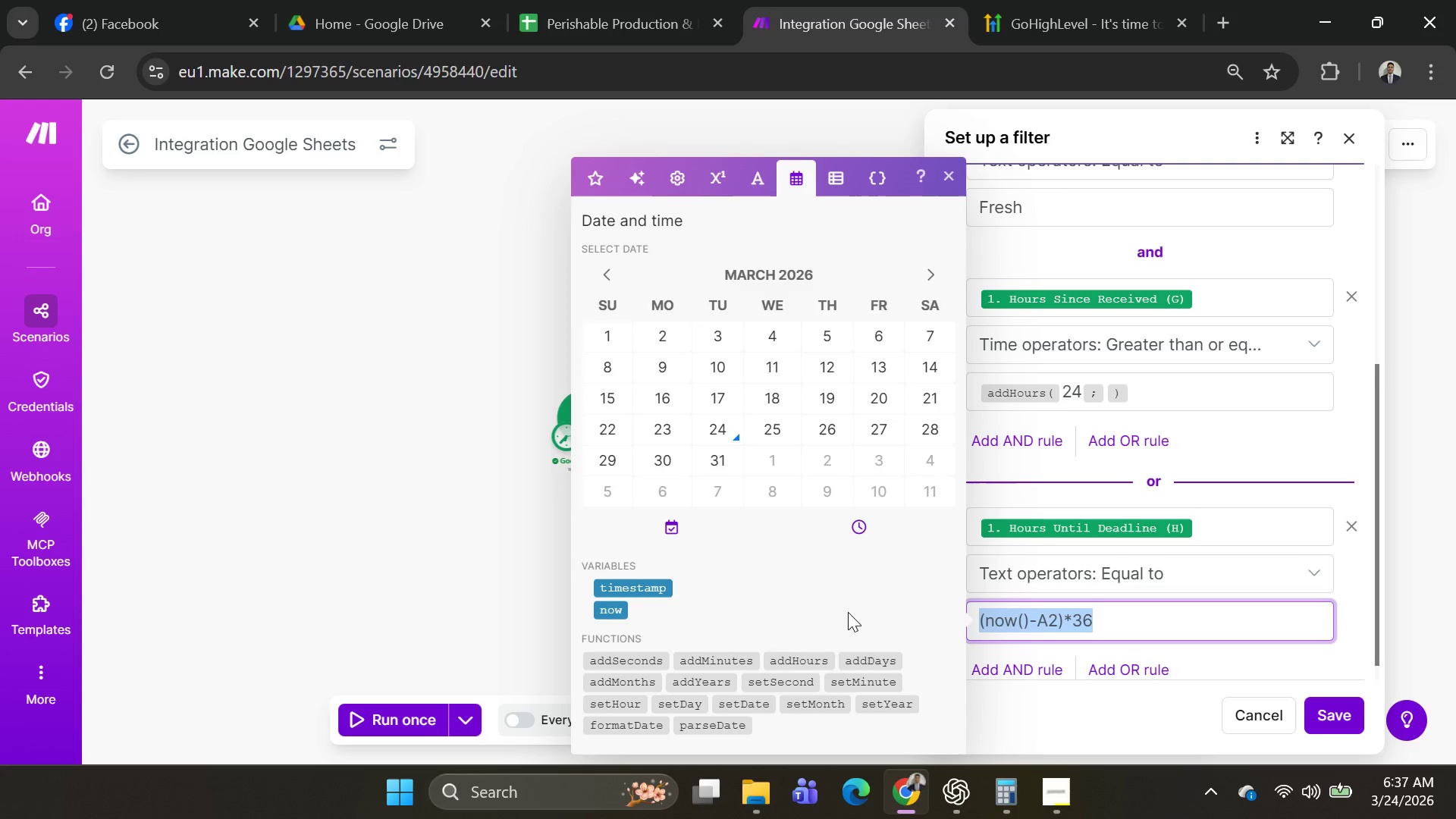 
key(Backspace)
 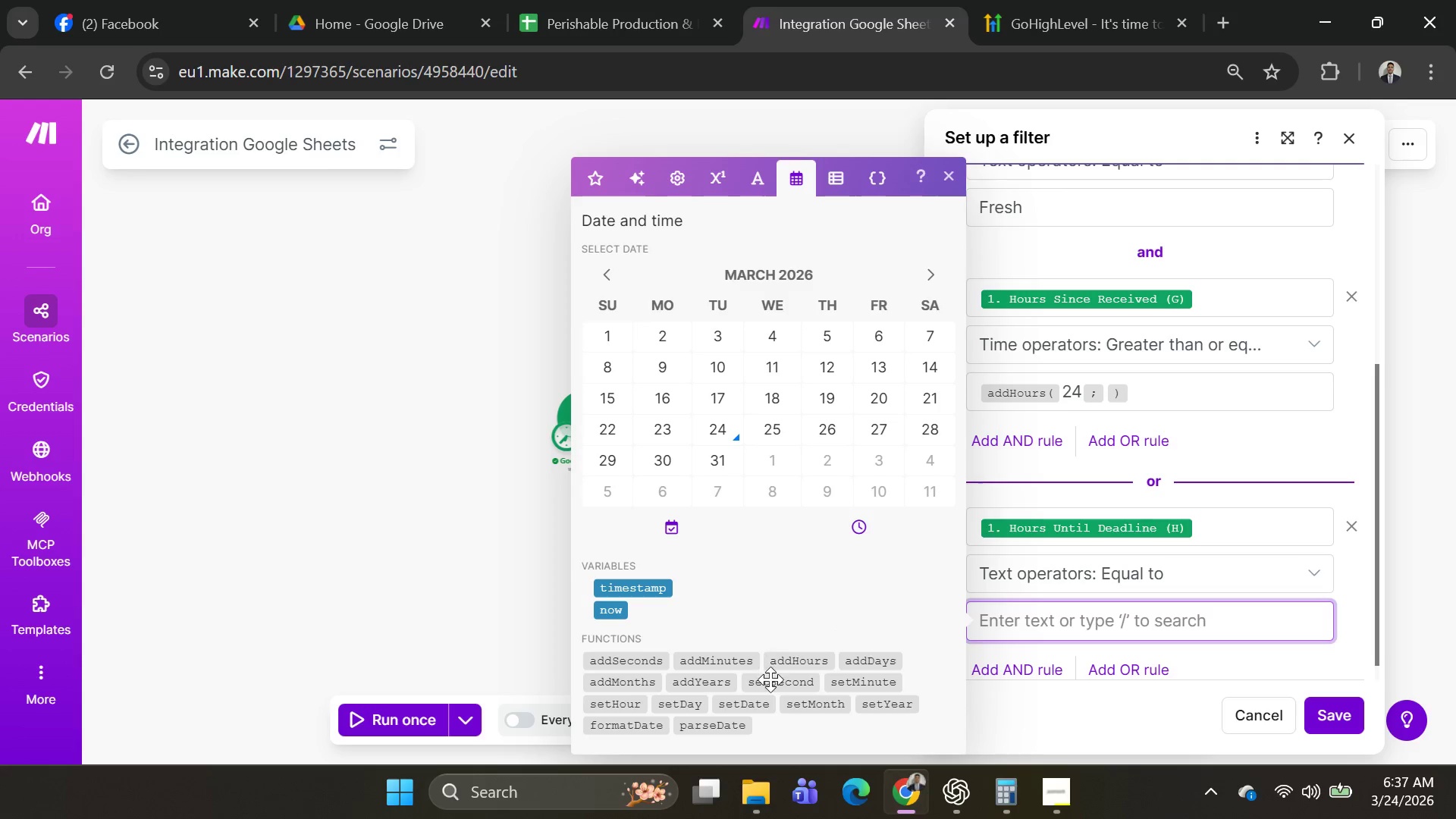 
left_click([793, 657])
 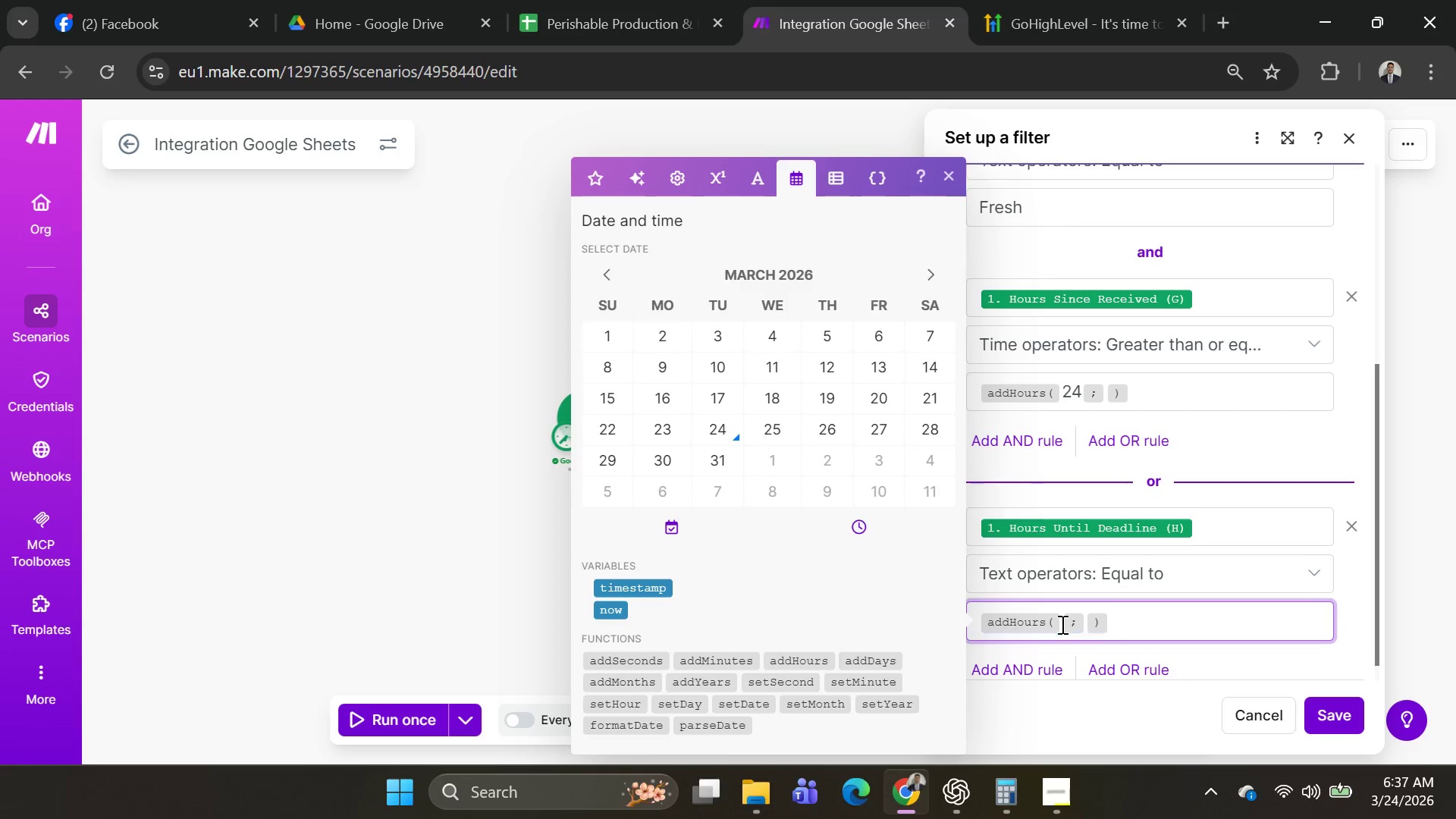 
left_click([1061, 624])
 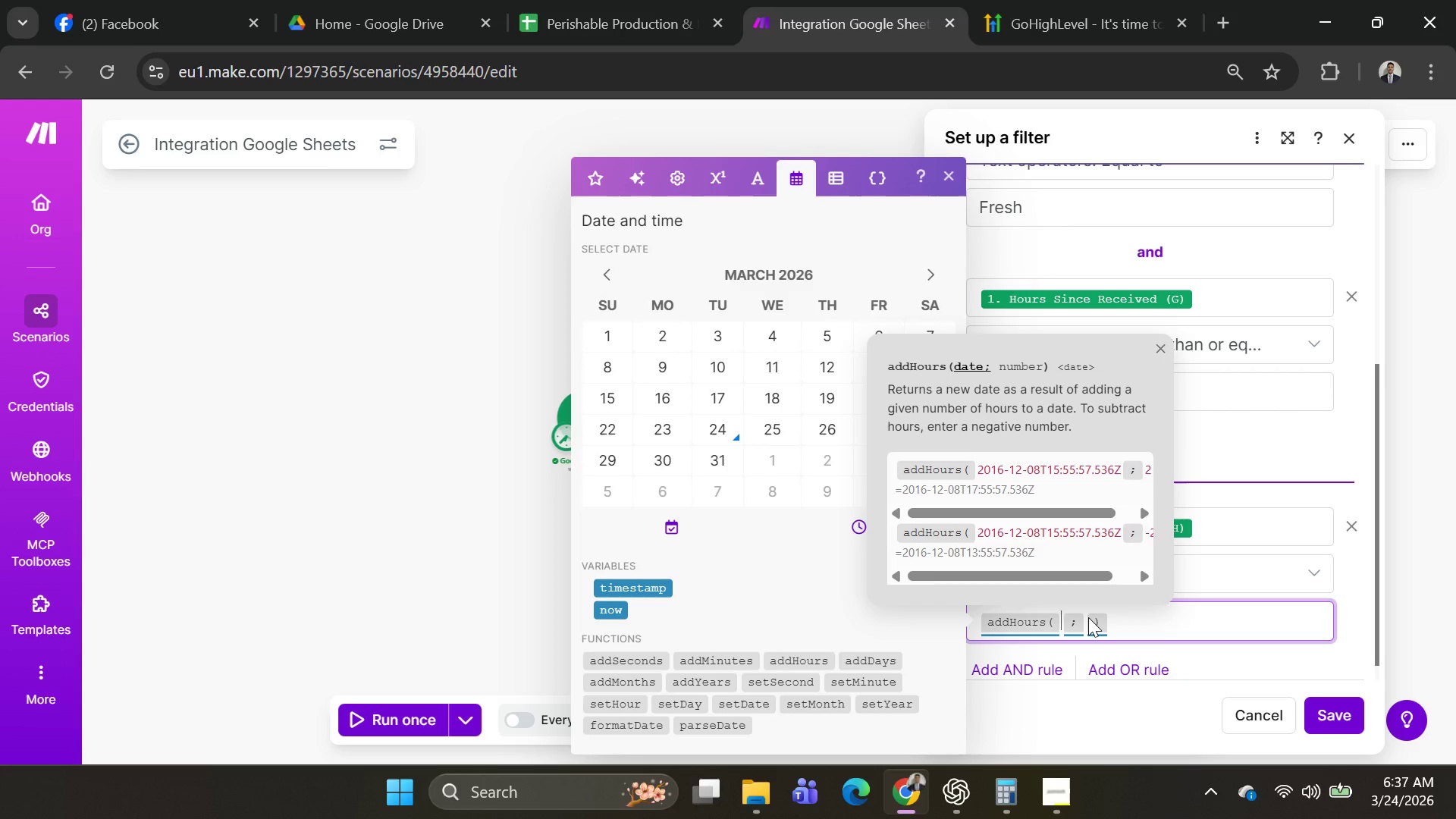 
type(36)
 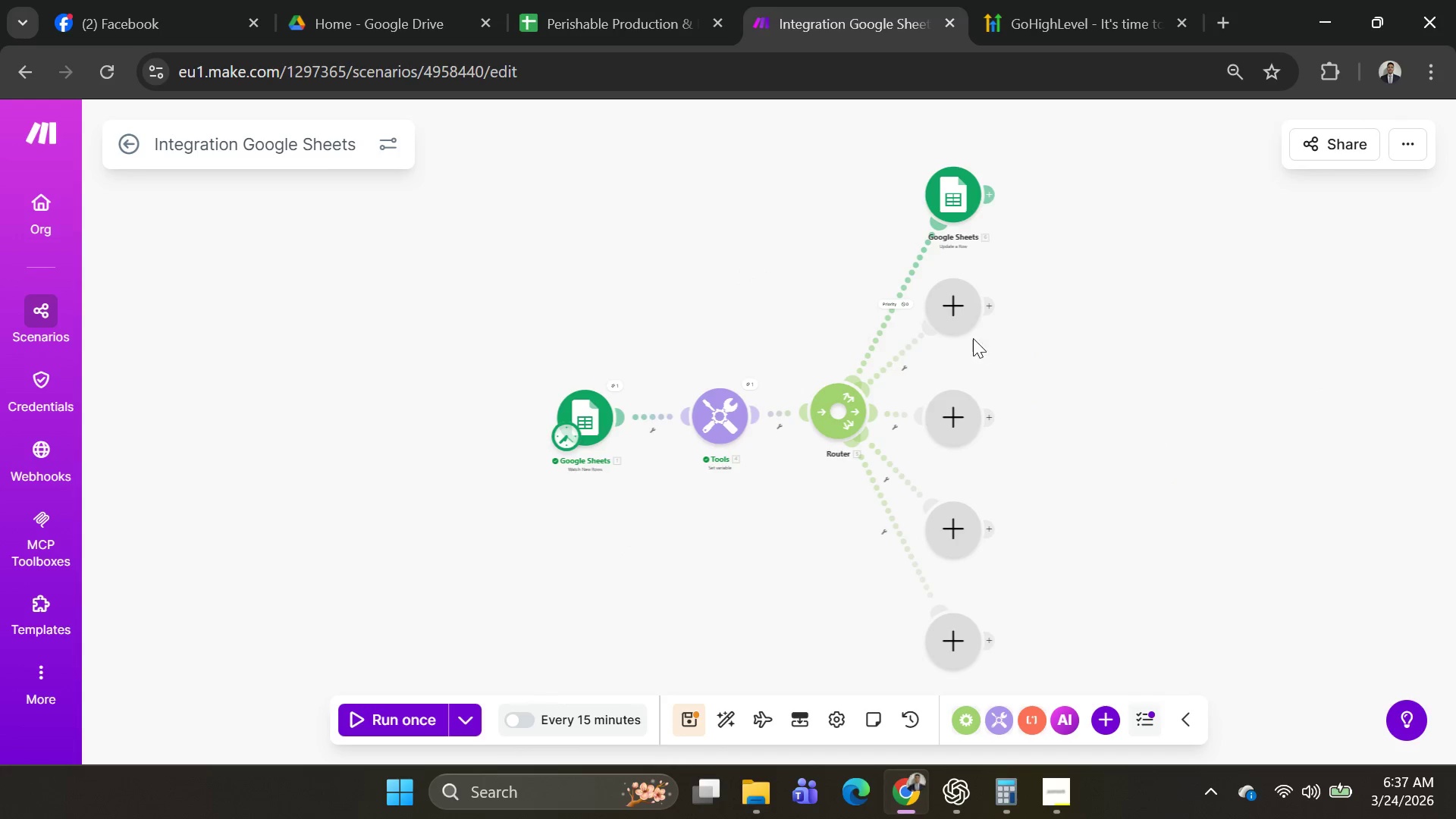 
left_click([469, 712])
 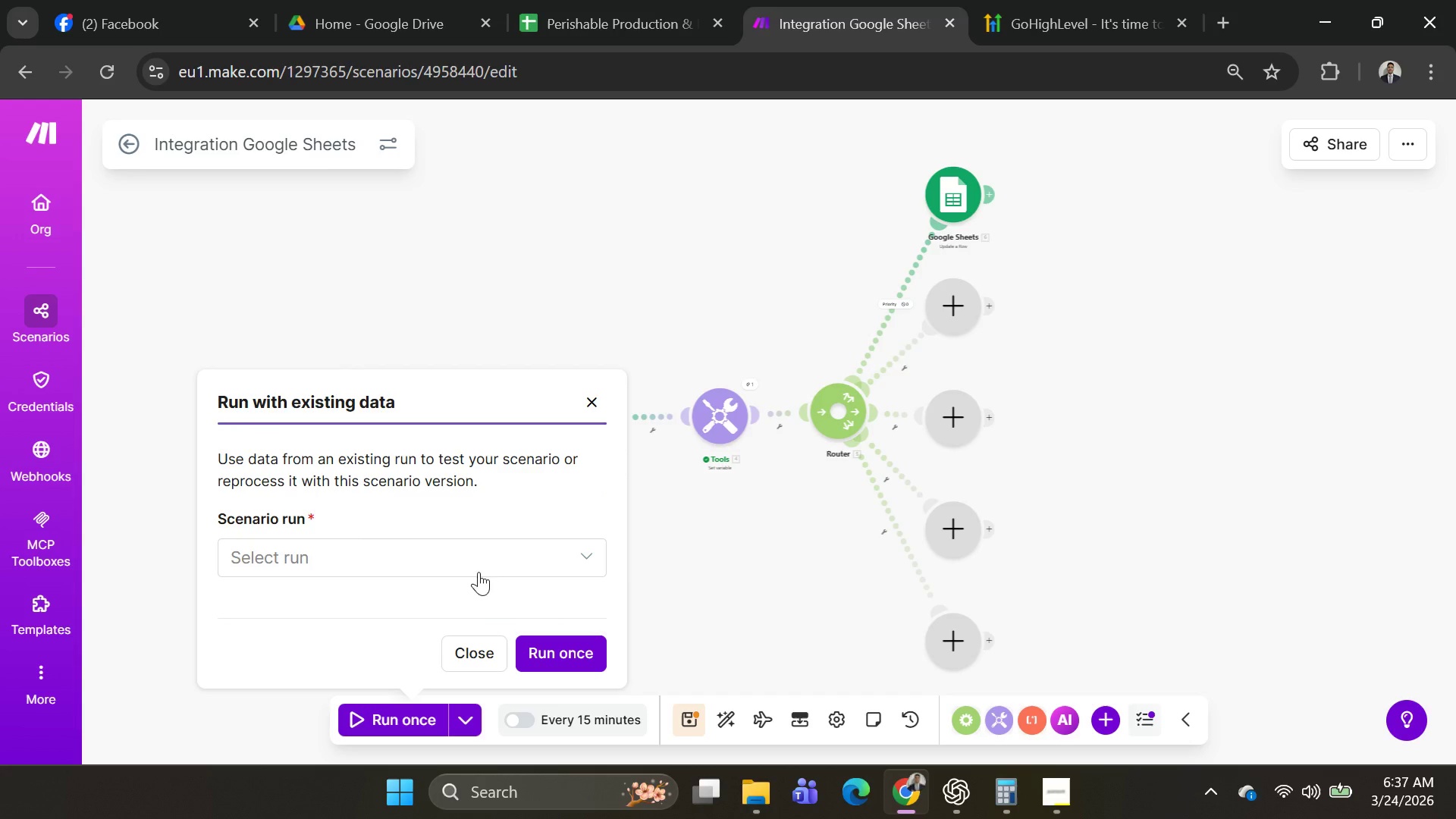 
left_click([461, 565])
 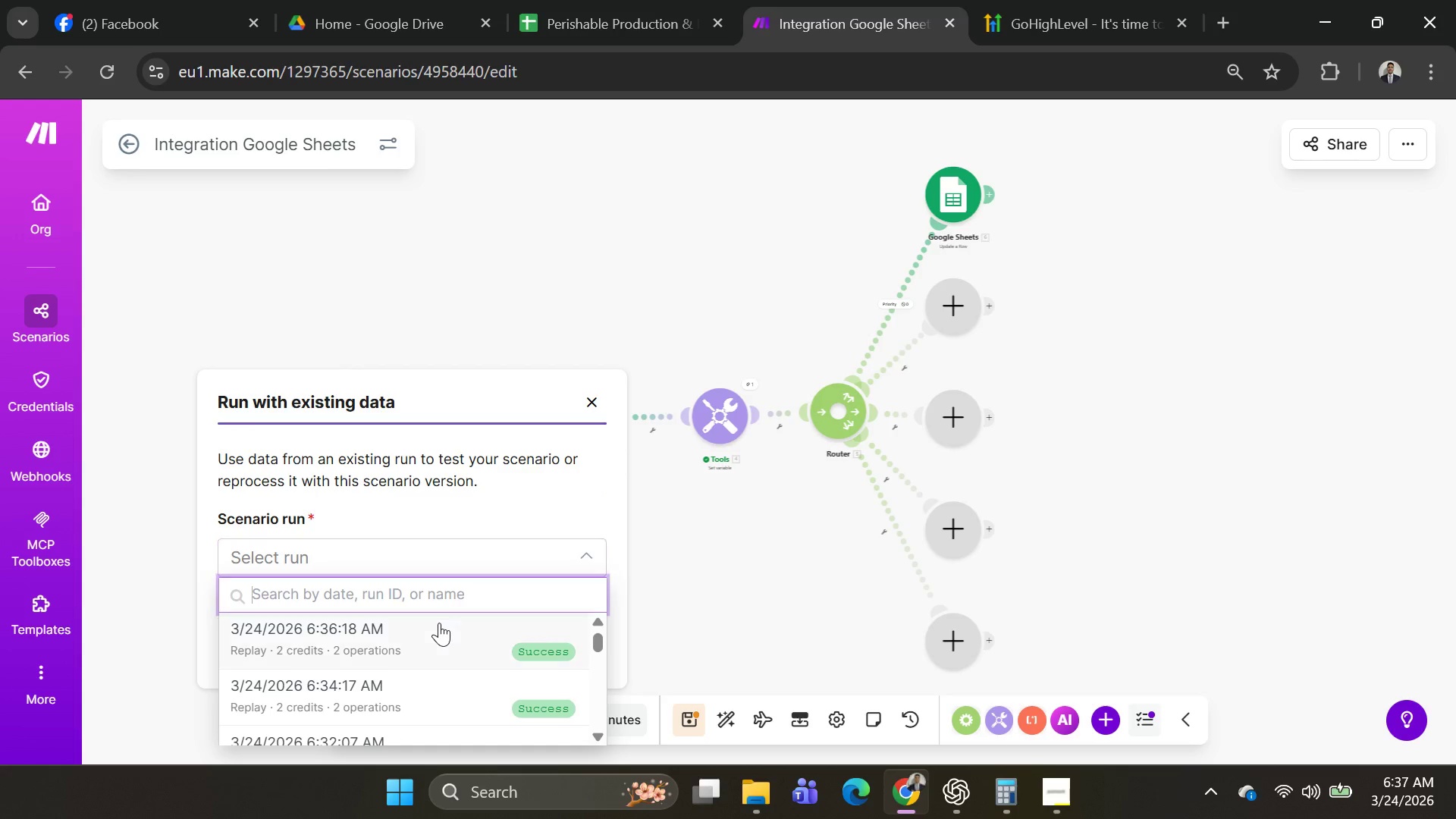 
left_click([435, 639])
 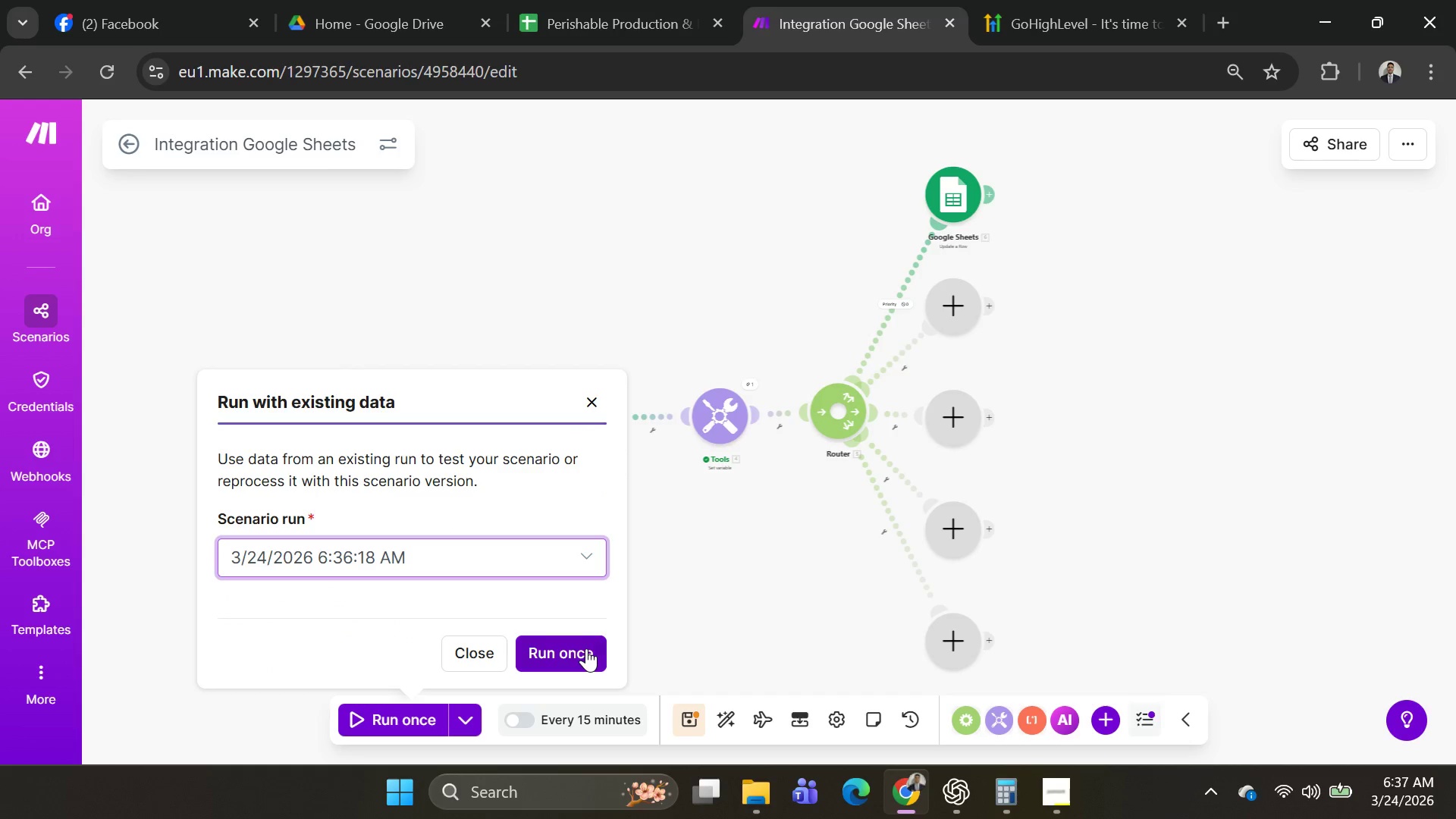 
left_click([587, 651])
 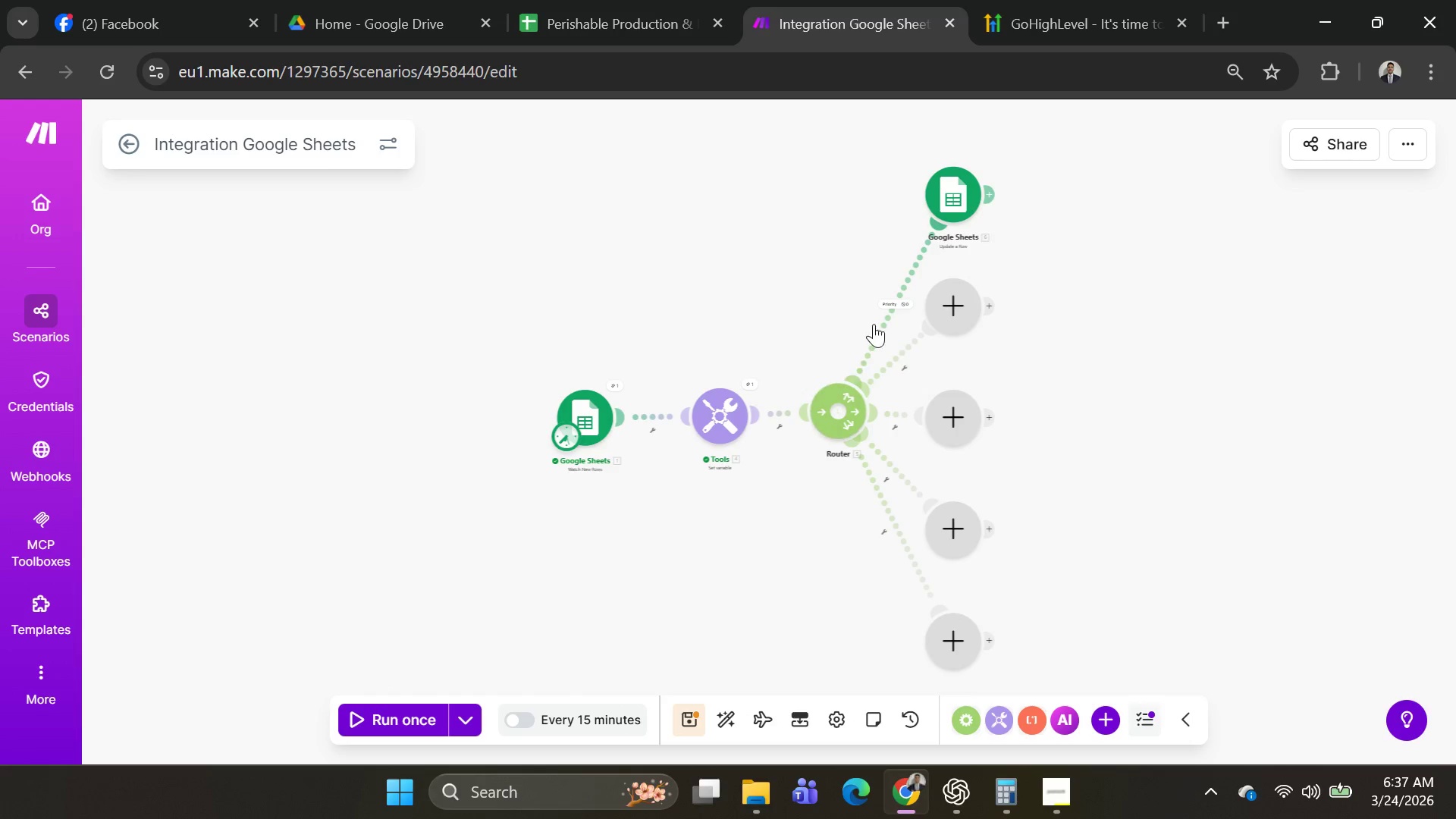 
left_click([905, 289])
 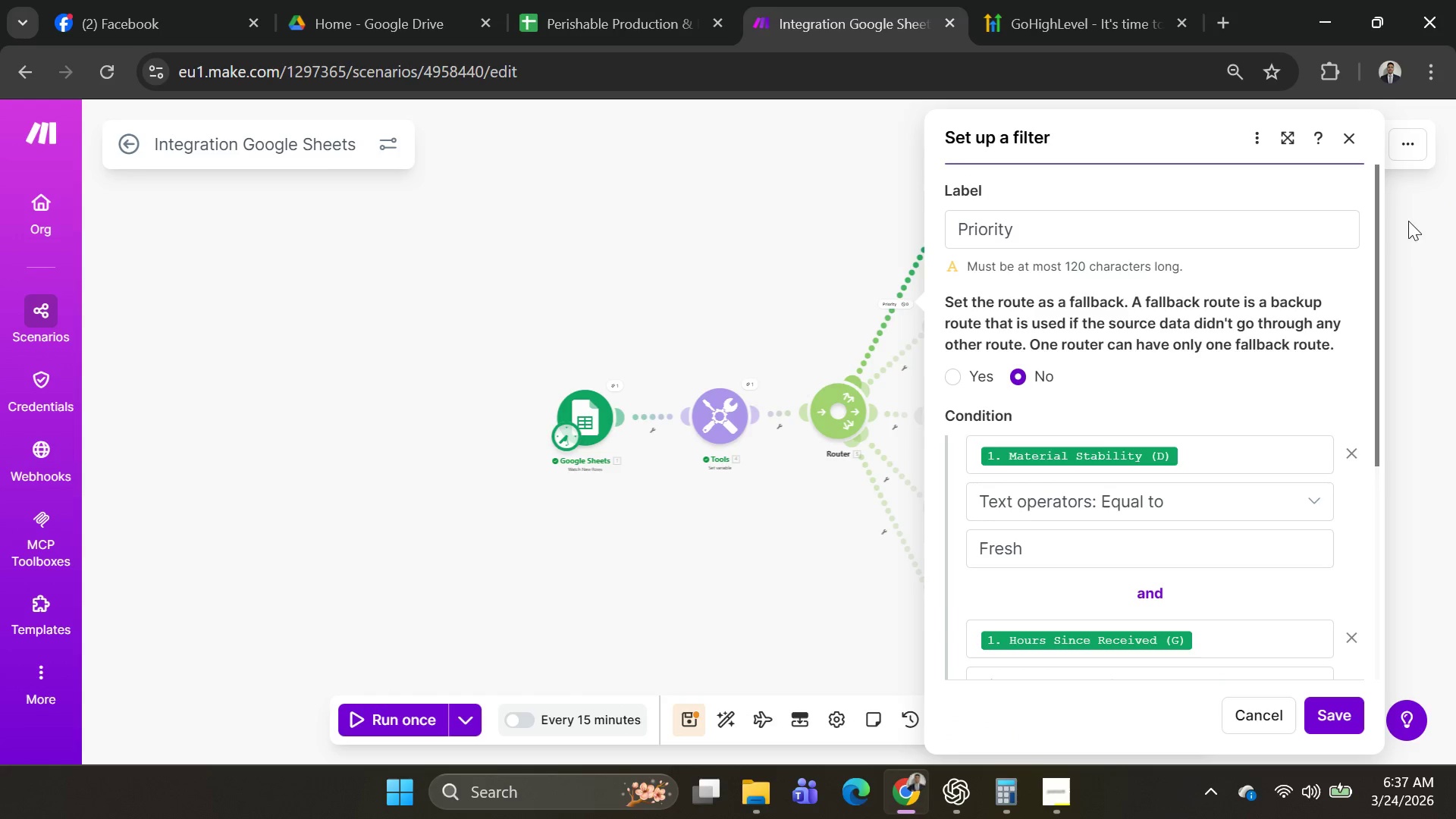 
scroll: coordinate [1096, 423], scroll_direction: down, amount: 3.0
 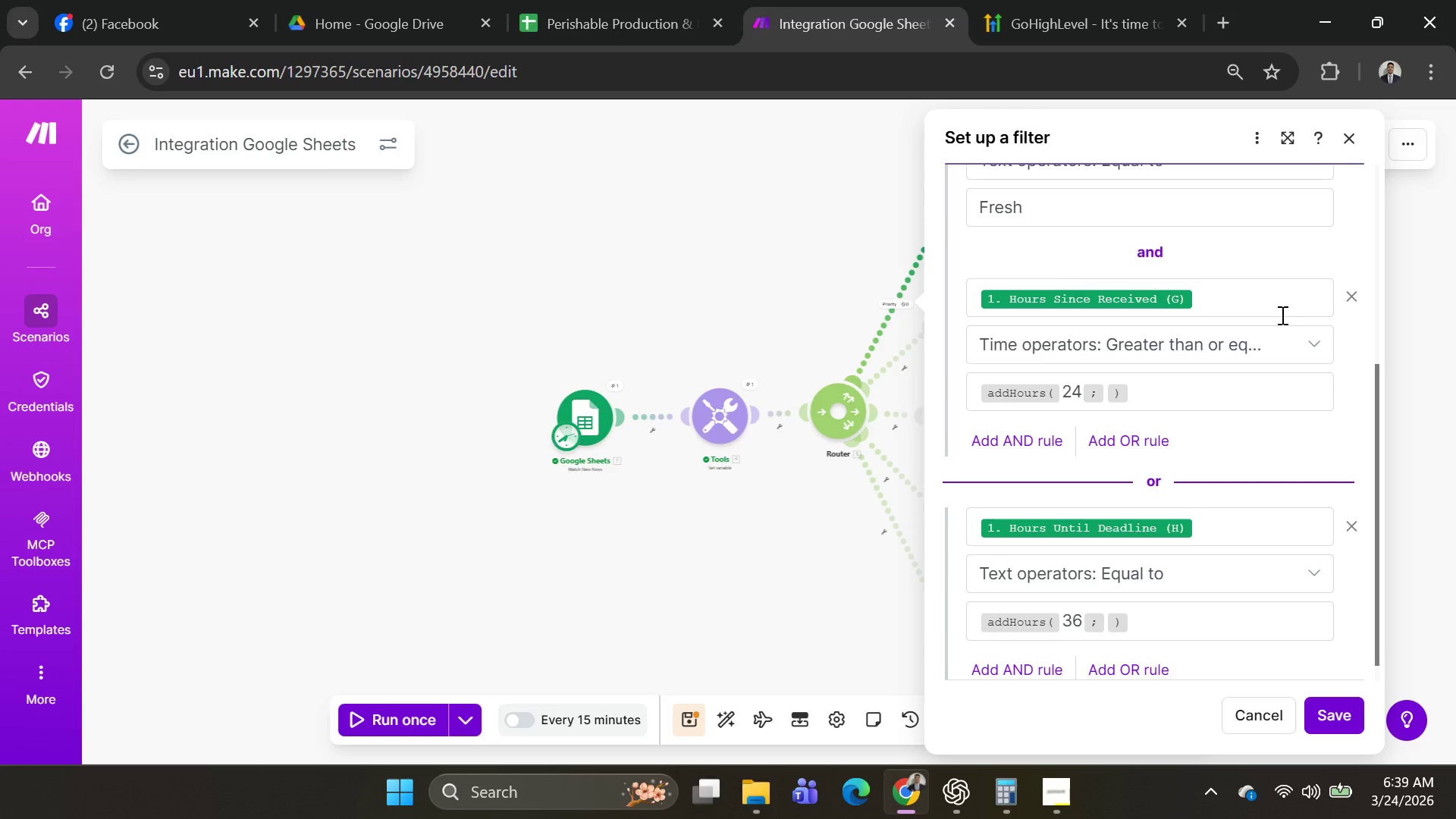 
wait(107.63)
 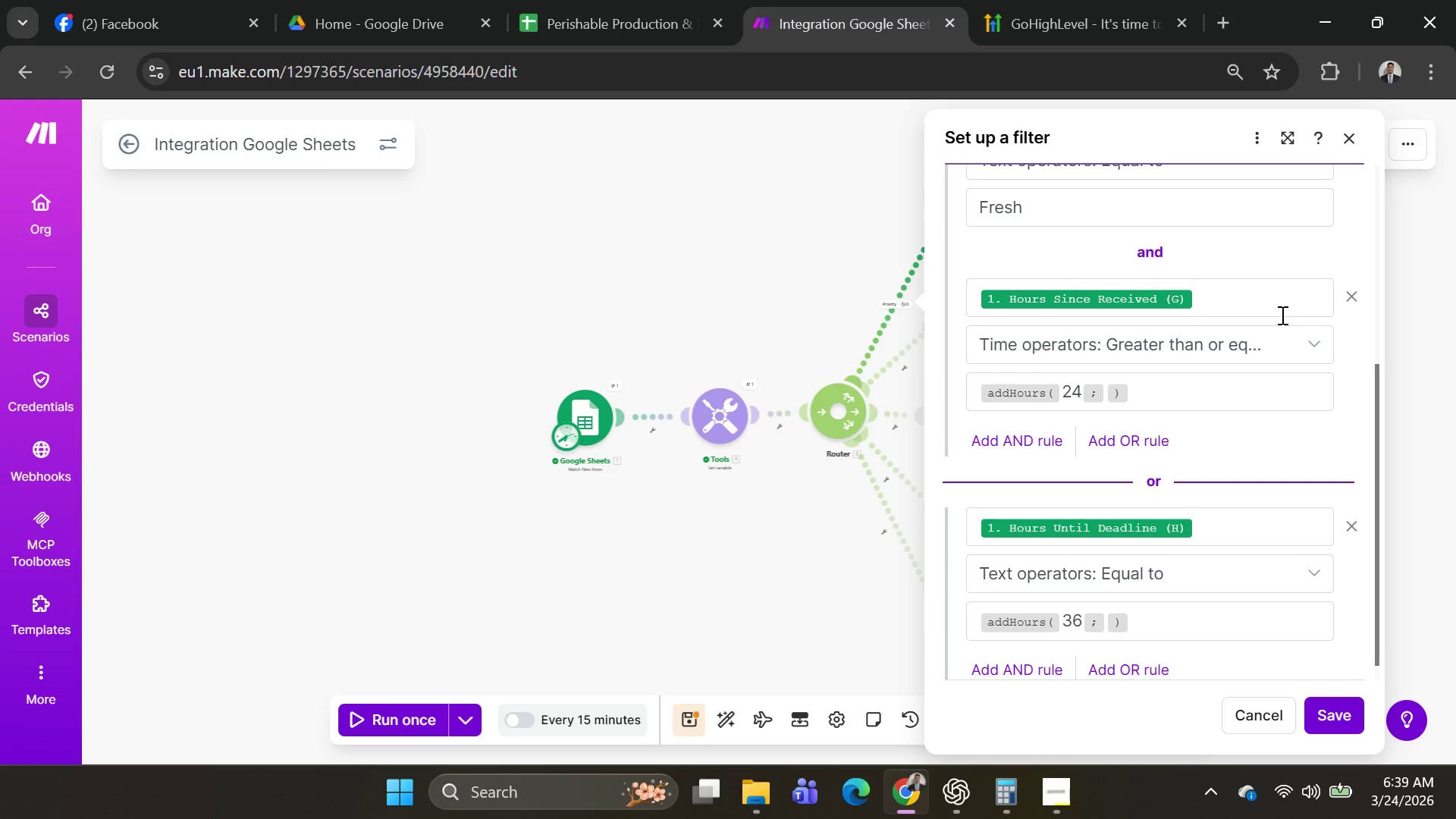 
scroll: coordinate [1124, 451], scroll_direction: down, amount: 6.0
 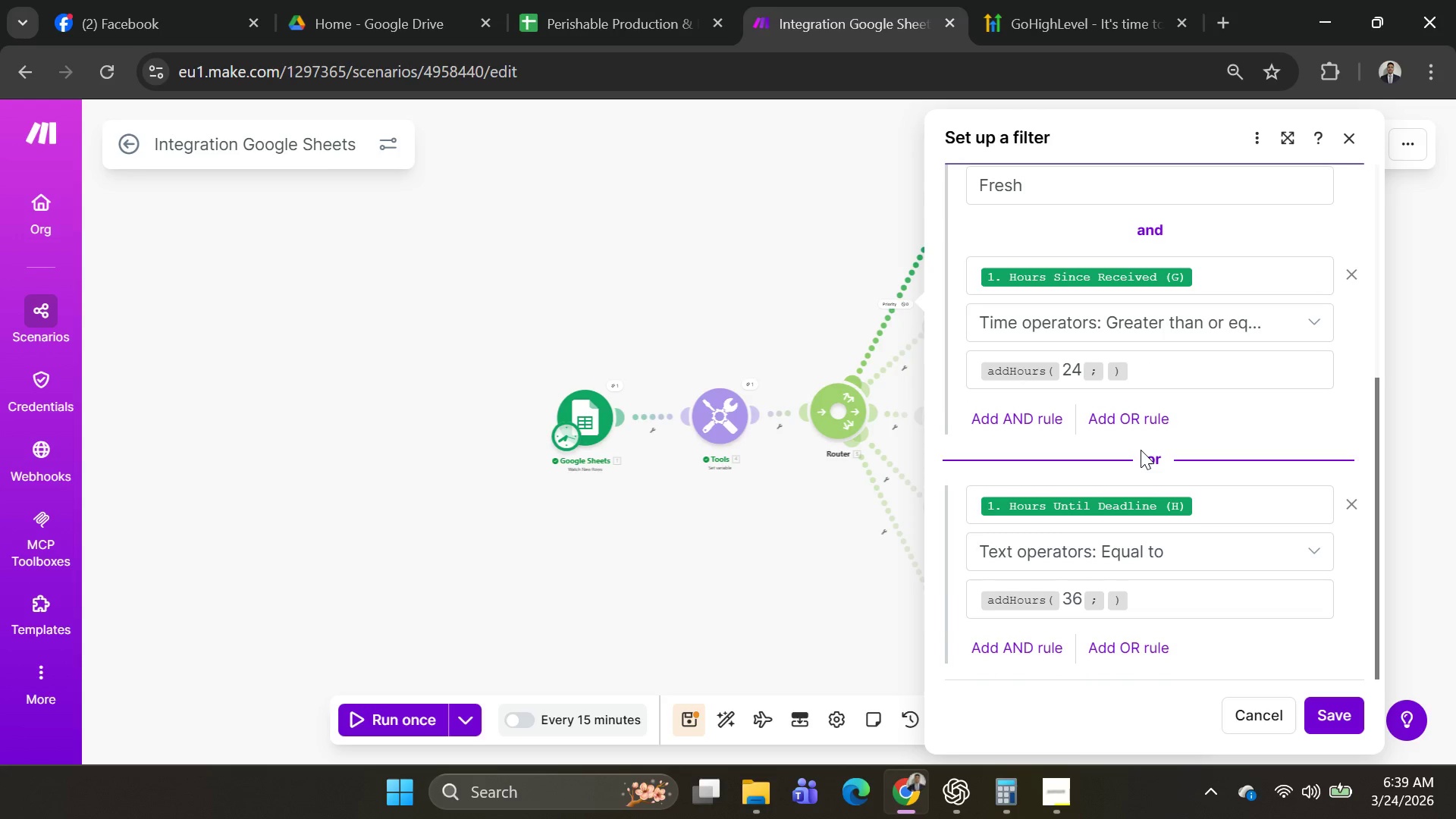 
scroll: coordinate [1092, 451], scroll_direction: up, amount: 6.0
 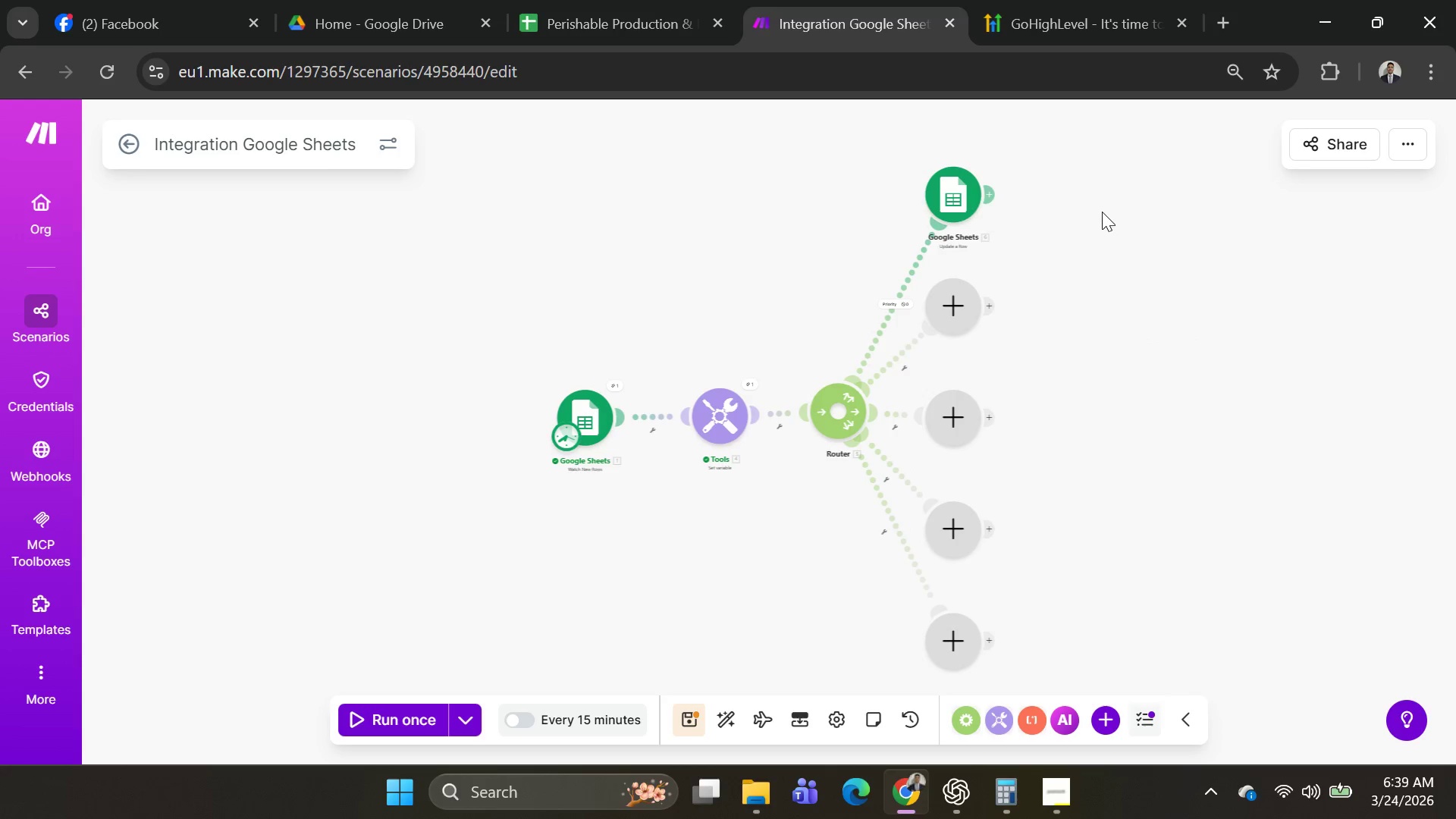 
left_click([959, 199])
 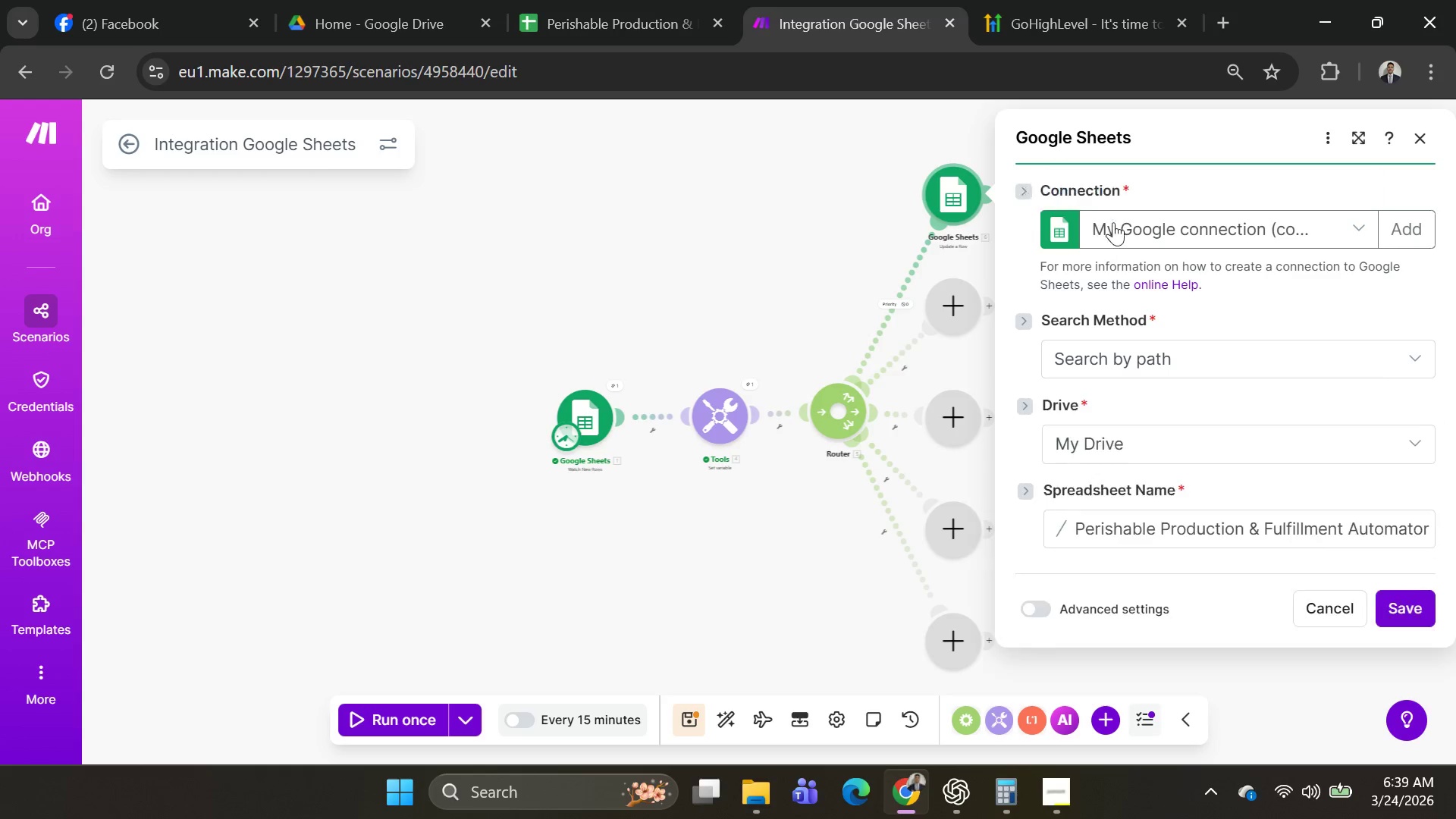 
scroll: coordinate [1222, 315], scroll_direction: down, amount: 12.0
 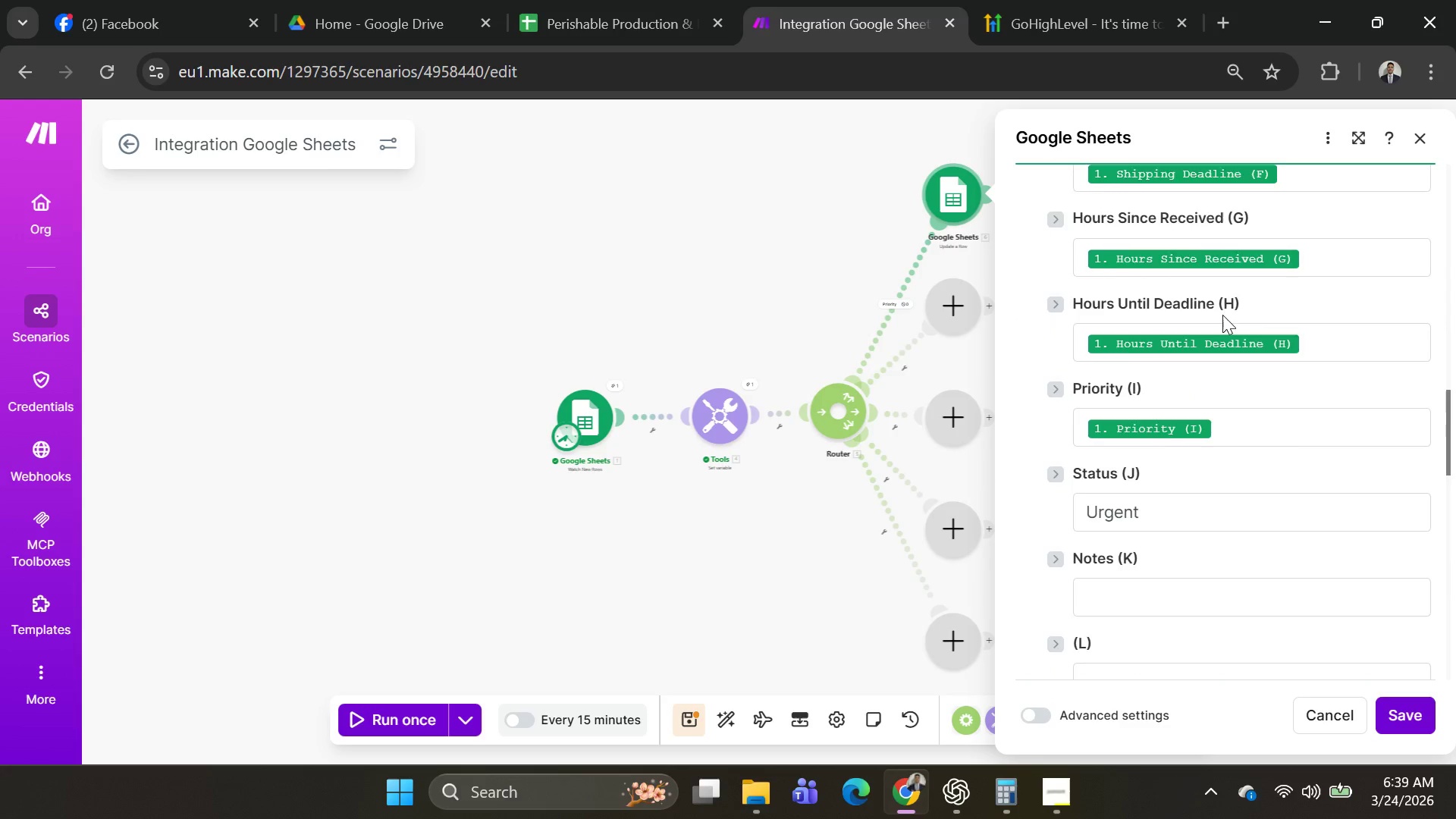 
scroll: coordinate [1222, 315], scroll_direction: up, amount: 5.0
 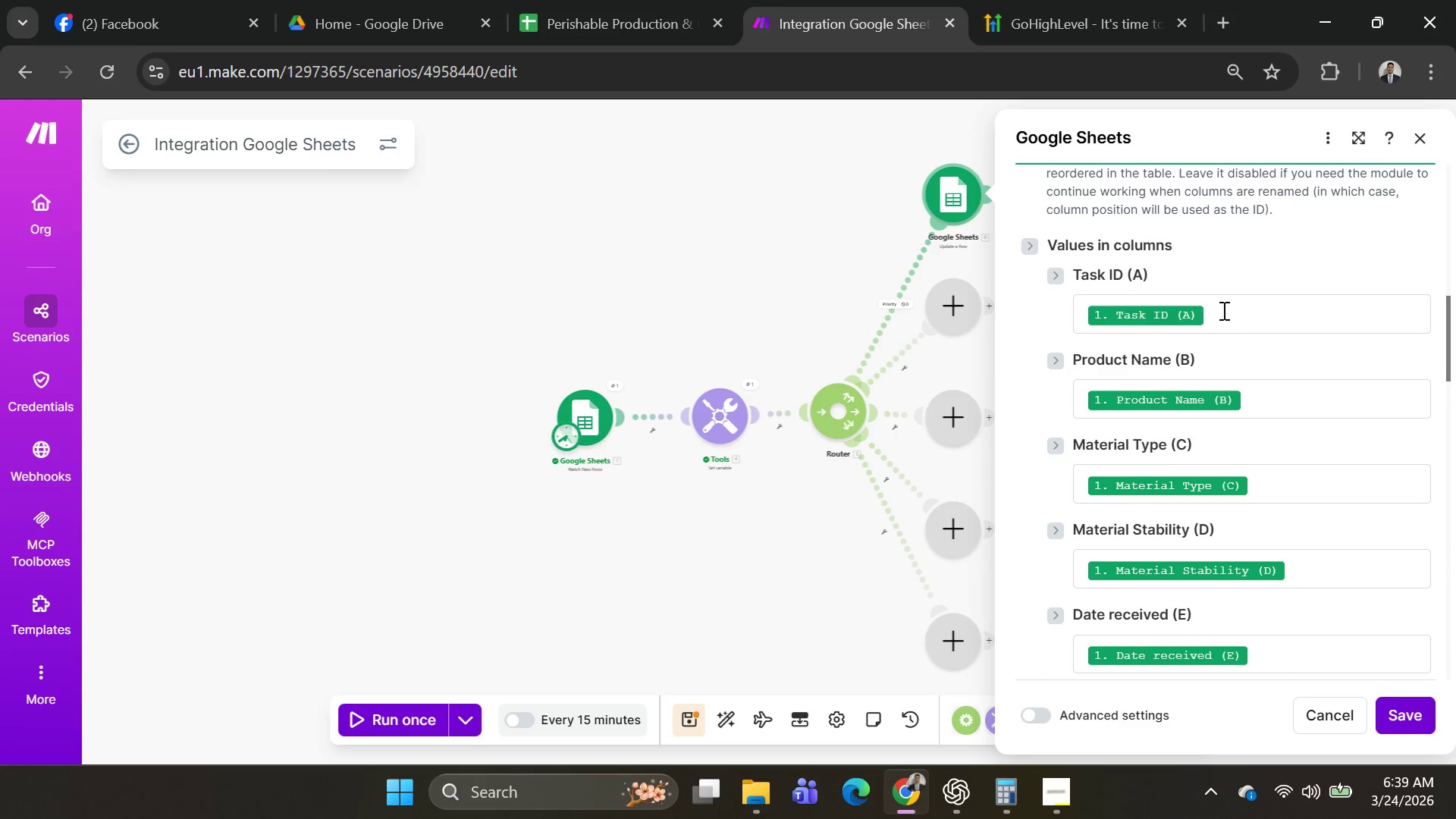 
left_click([1234, 305])
 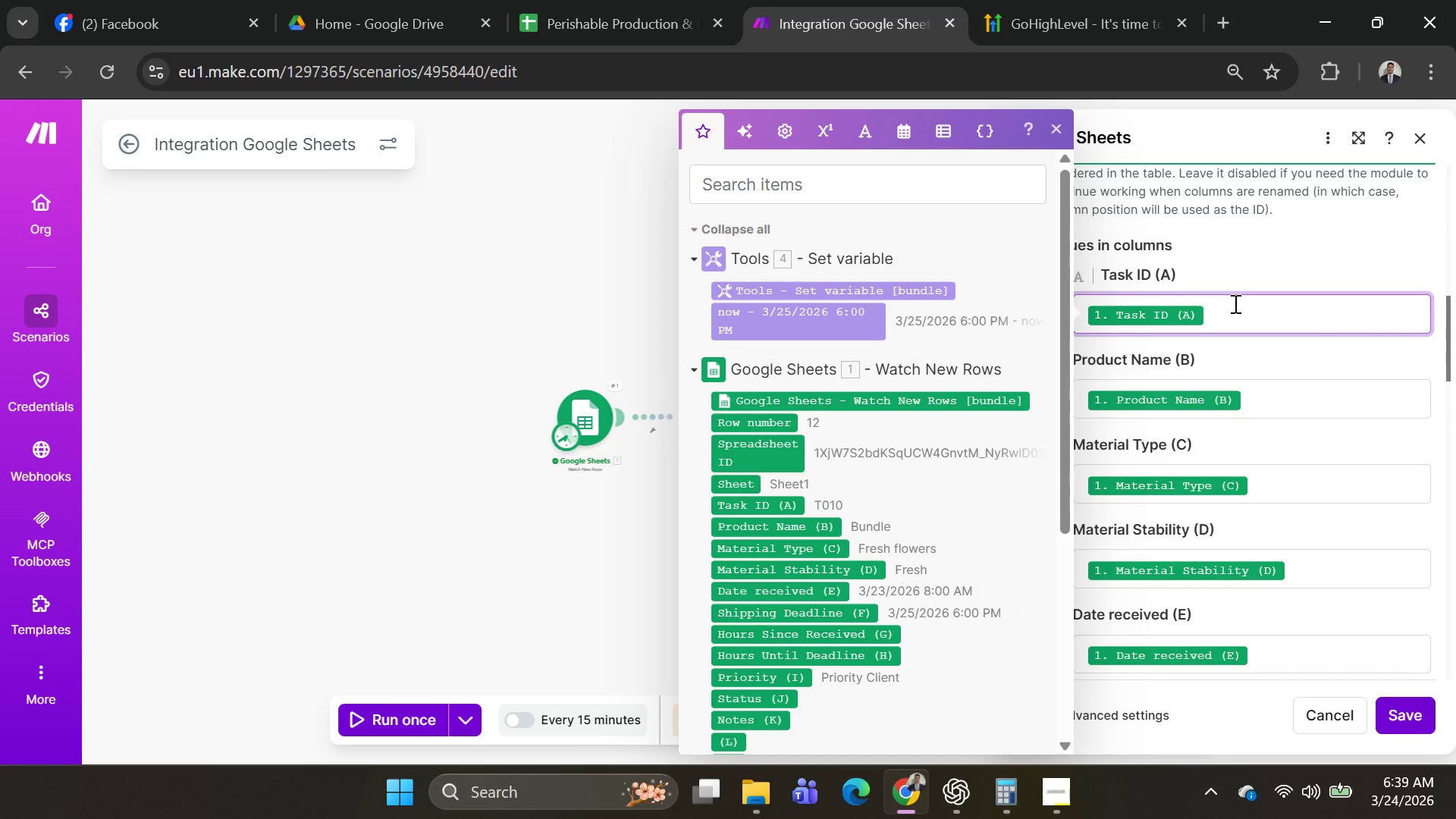 
key(Backspace)
 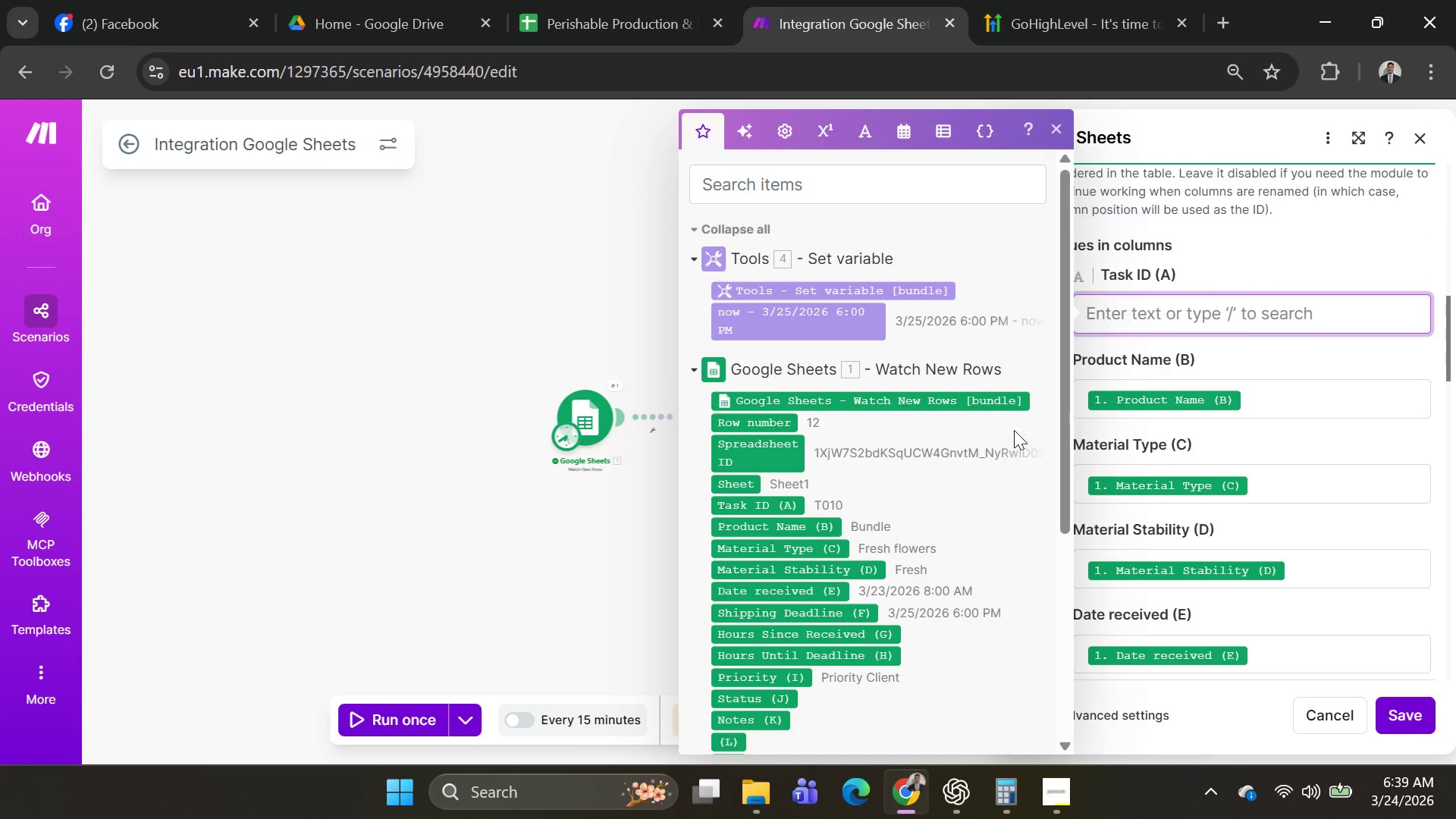 
scroll: coordinate [973, 446], scroll_direction: down, amount: 2.0
 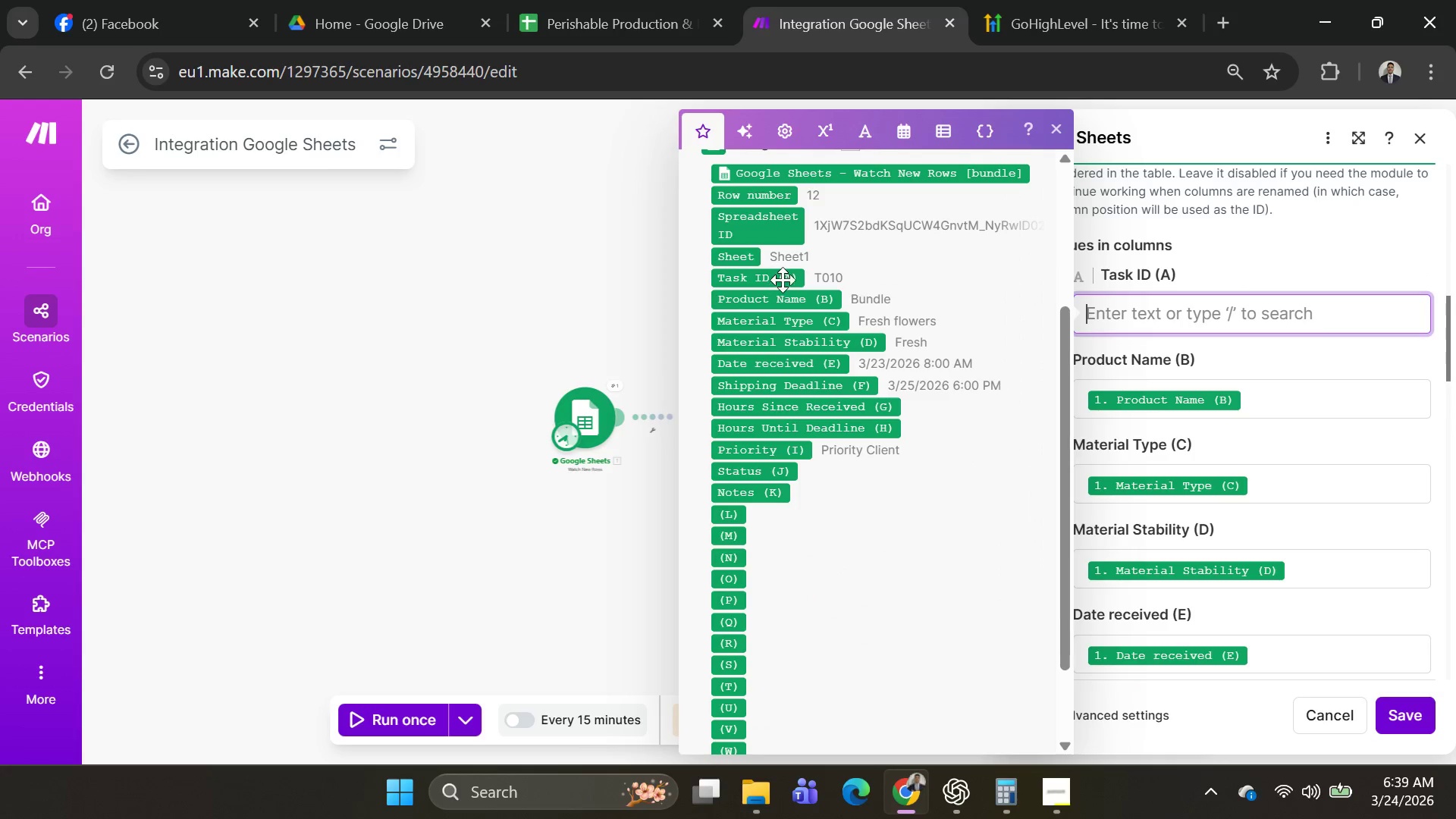 
left_click([787, 262])
 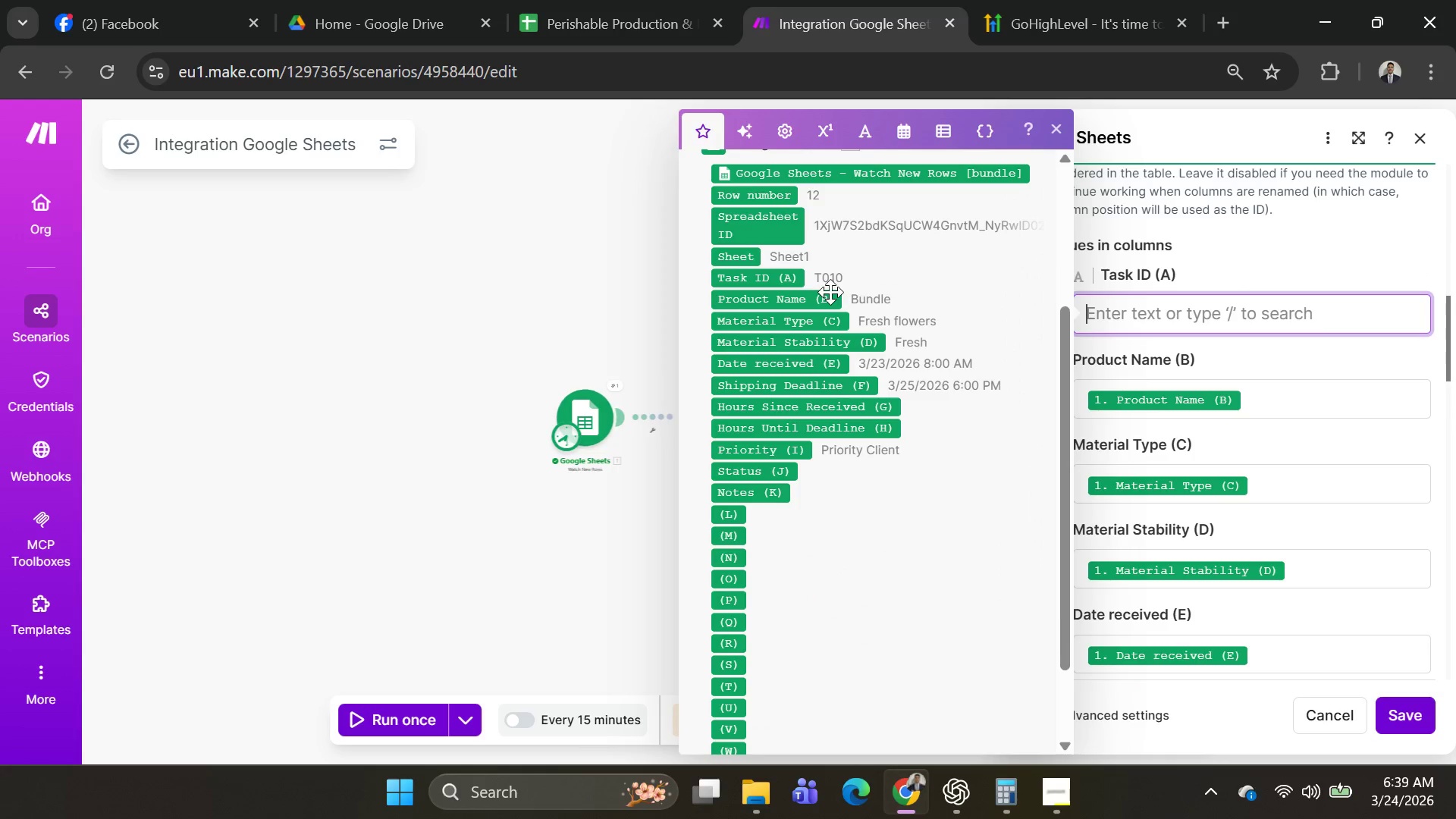 
scroll: coordinate [861, 334], scroll_direction: up, amount: 2.0
 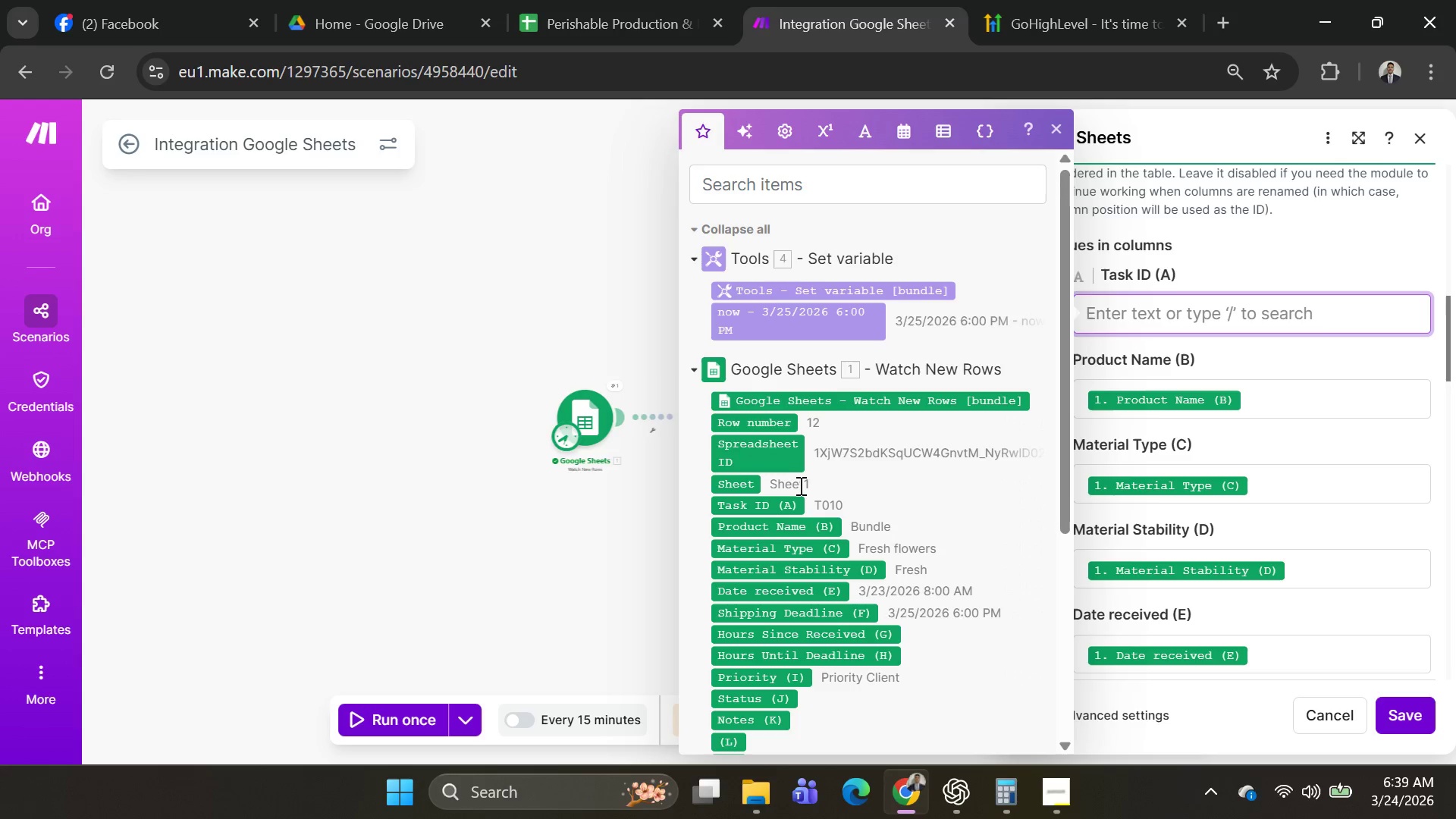 
left_click([726, 485])
 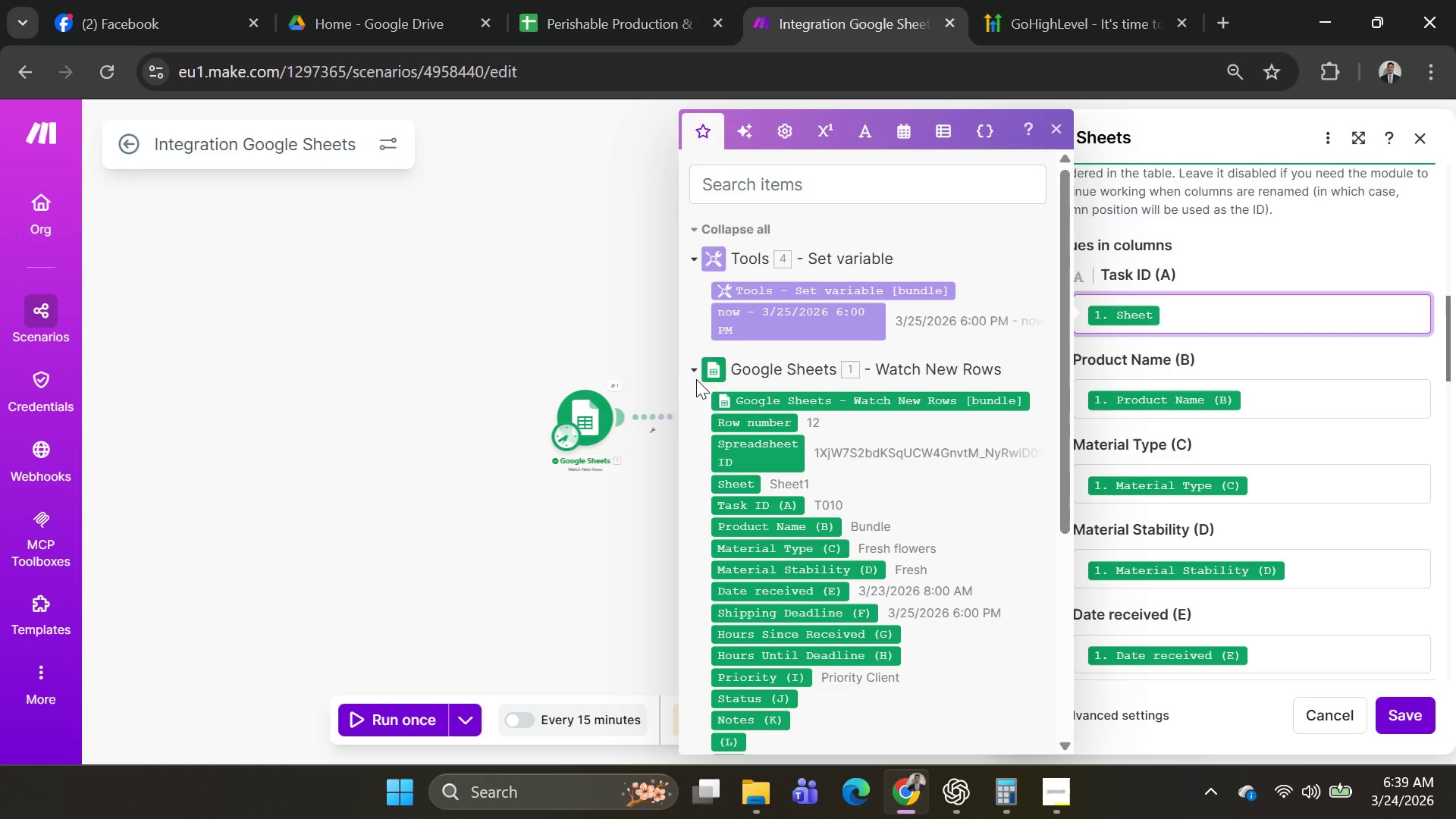 
left_click([694, 371])
 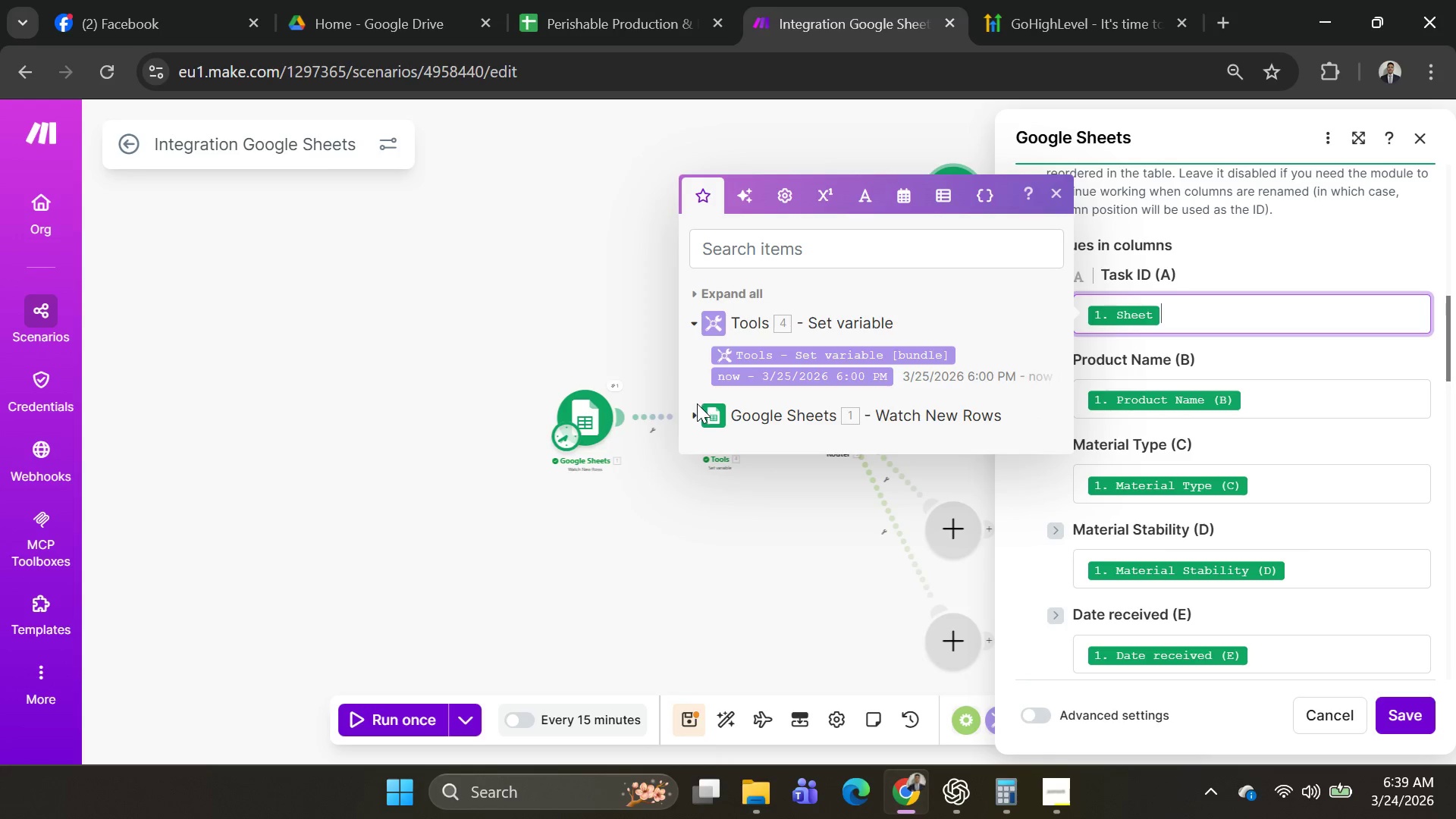 
left_click([695, 410])
 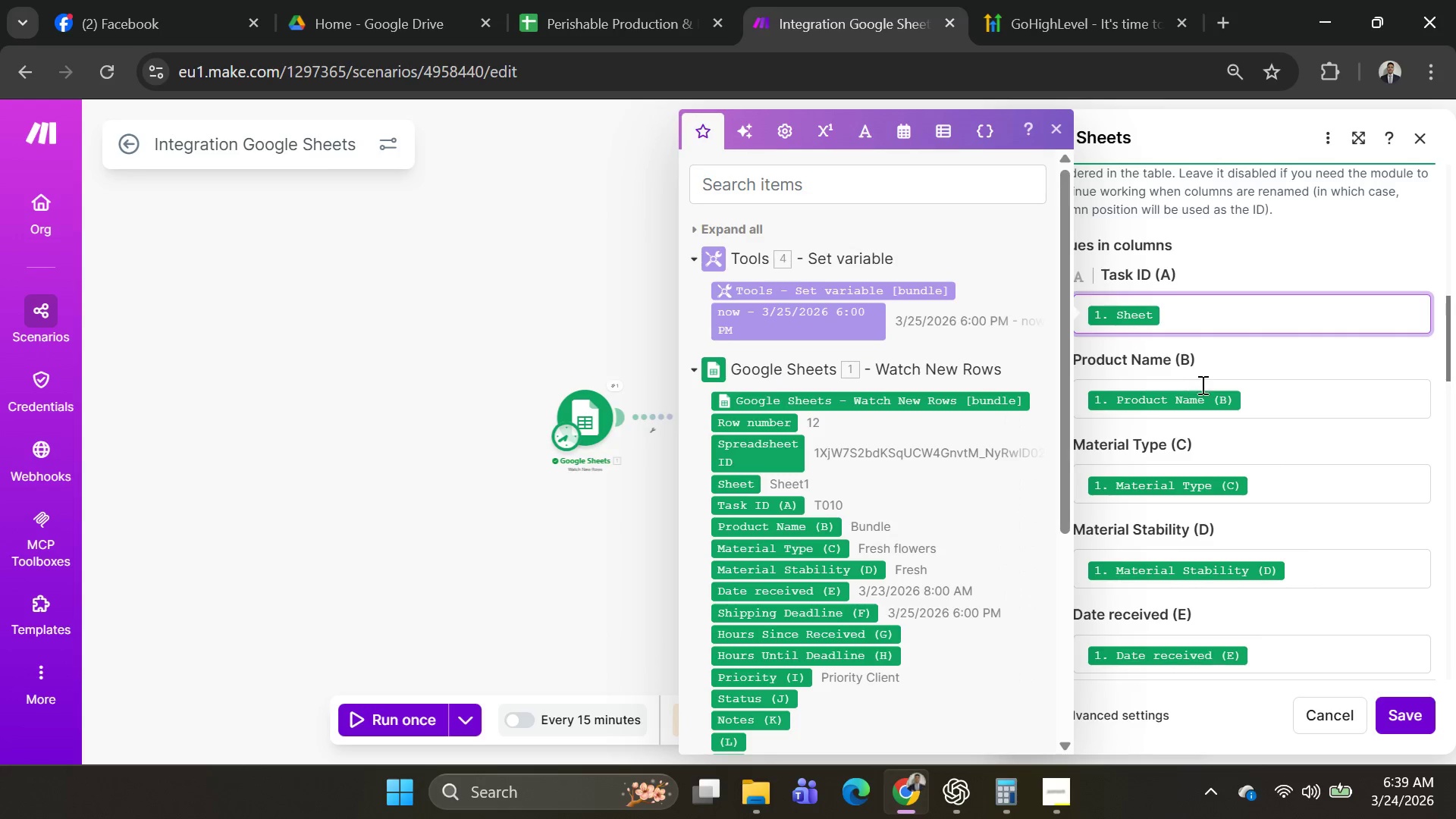 
scroll: coordinate [977, 510], scroll_direction: down, amount: 7.0
 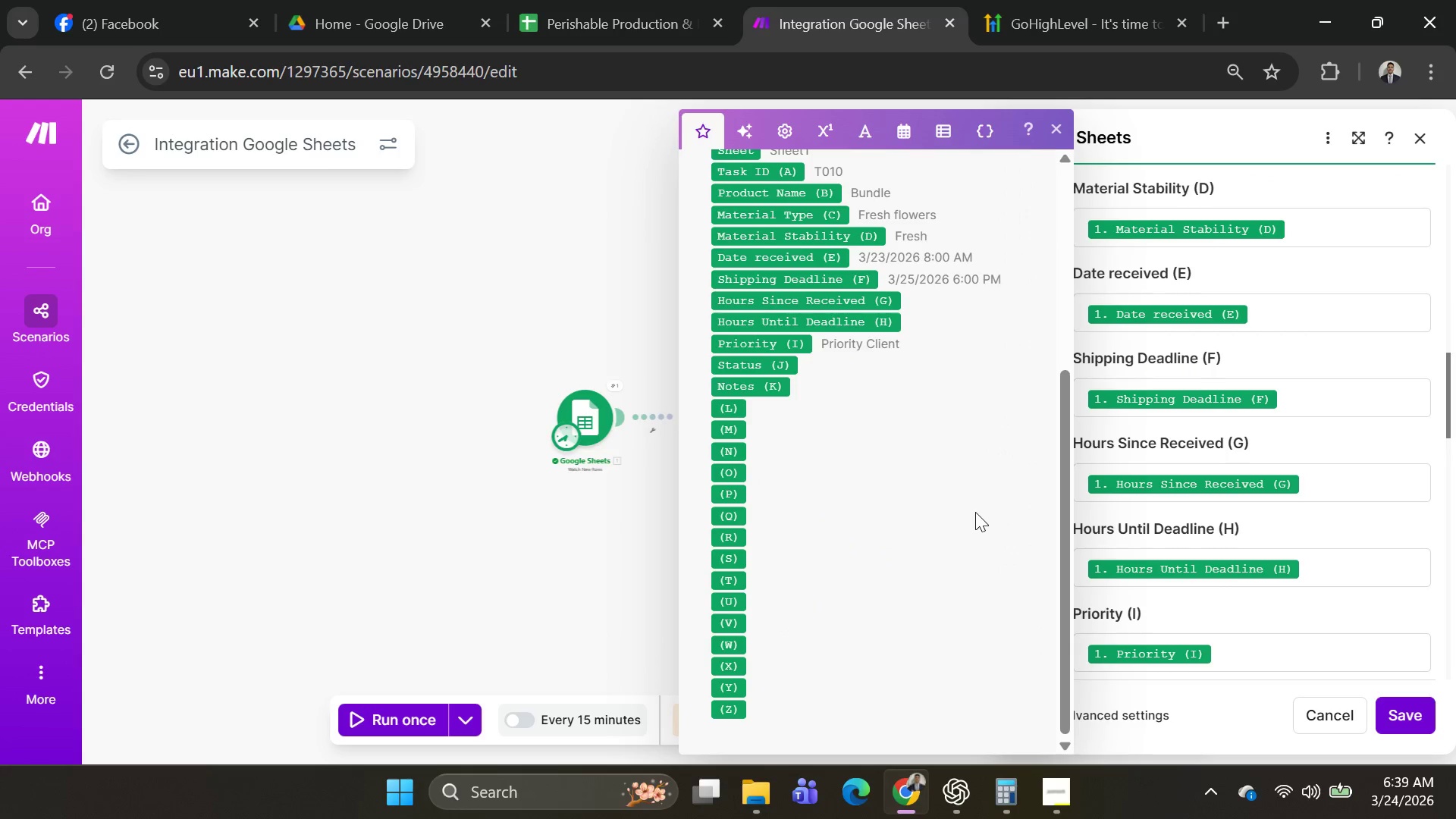 
scroll: coordinate [975, 512], scroll_direction: up, amount: 5.0
 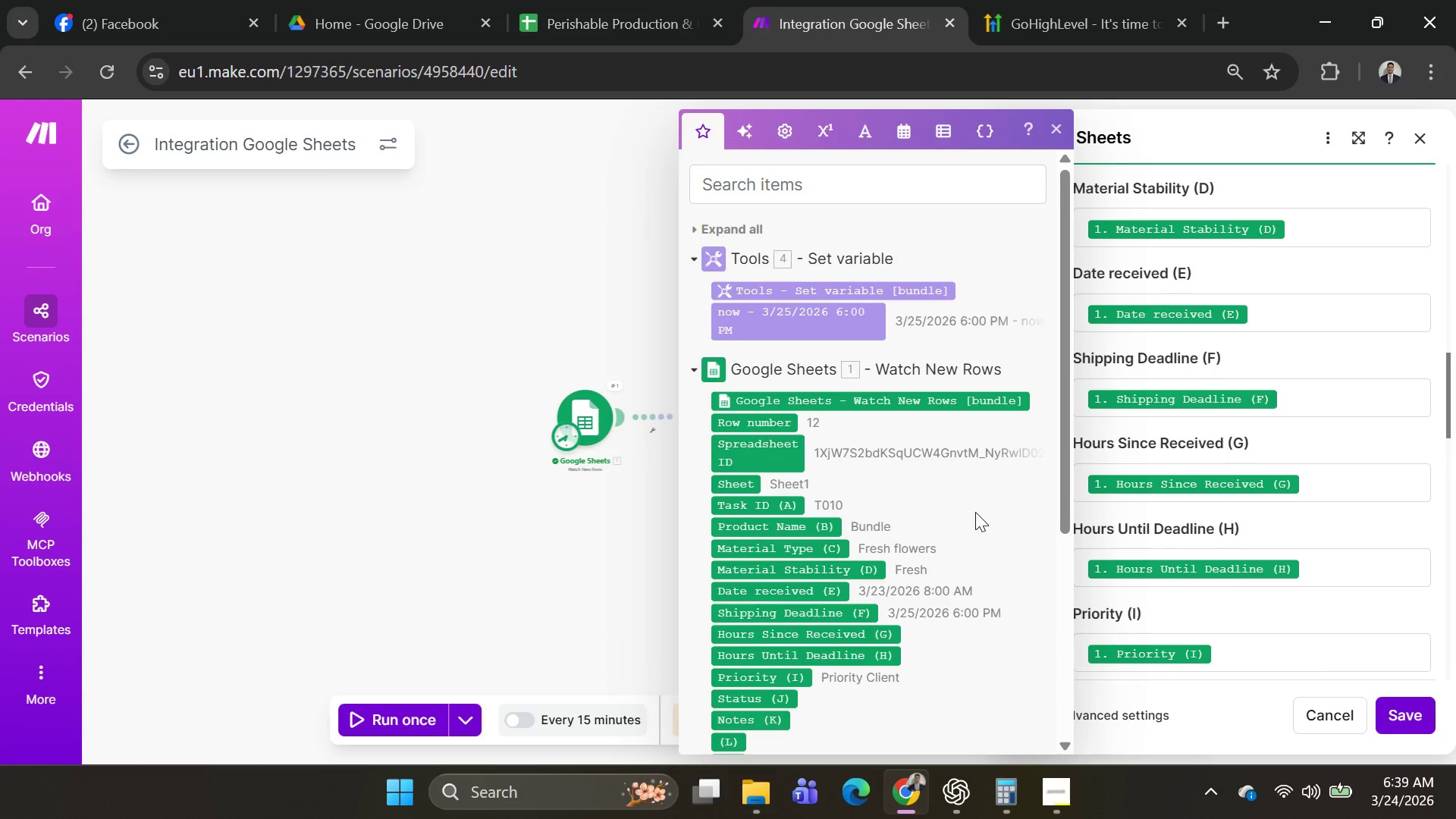 
scroll: coordinate [975, 512], scroll_direction: down, amount: 2.0
 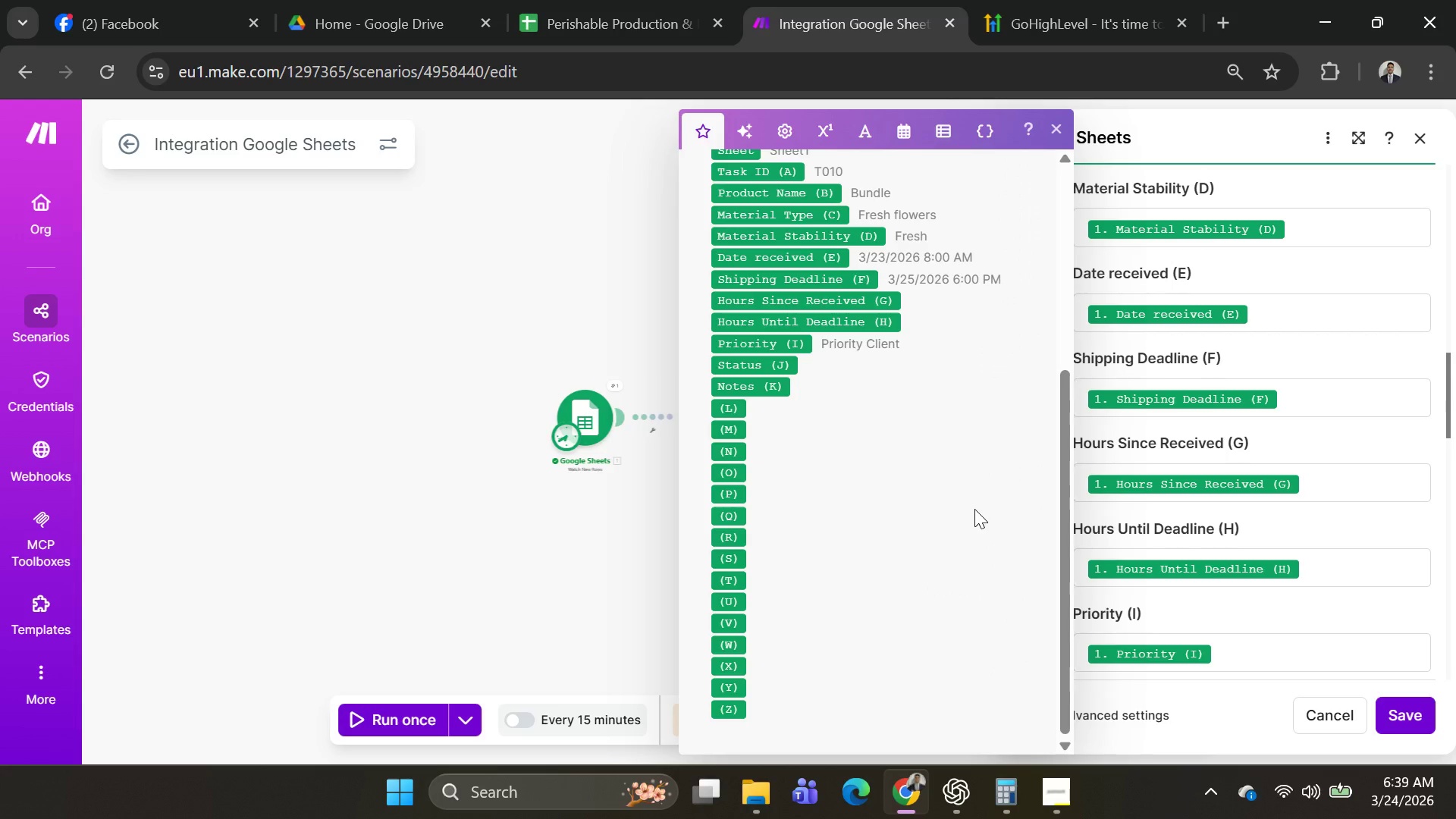 
key(Alt+AltLeft)
 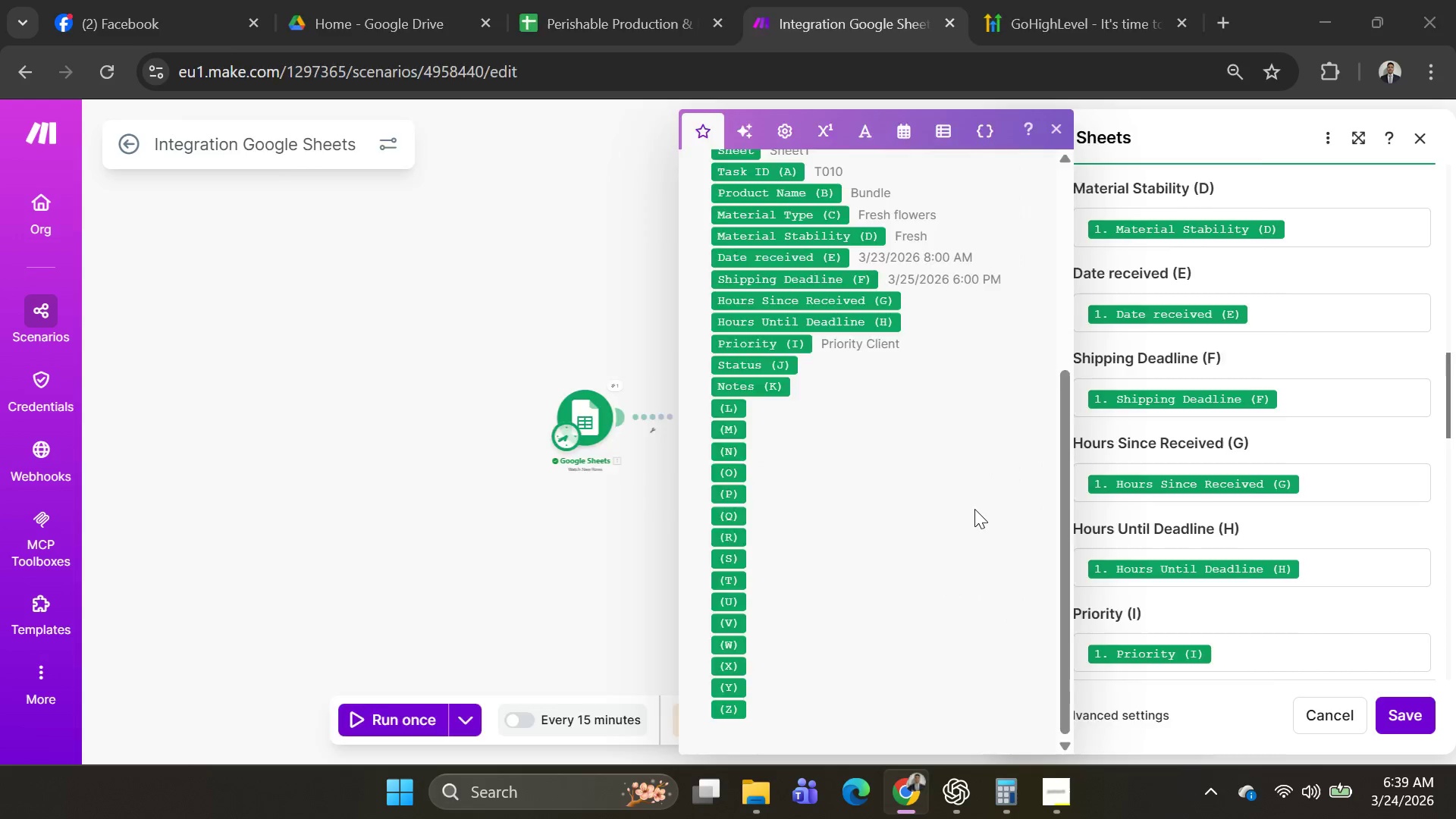 
key(Alt+Tab)
 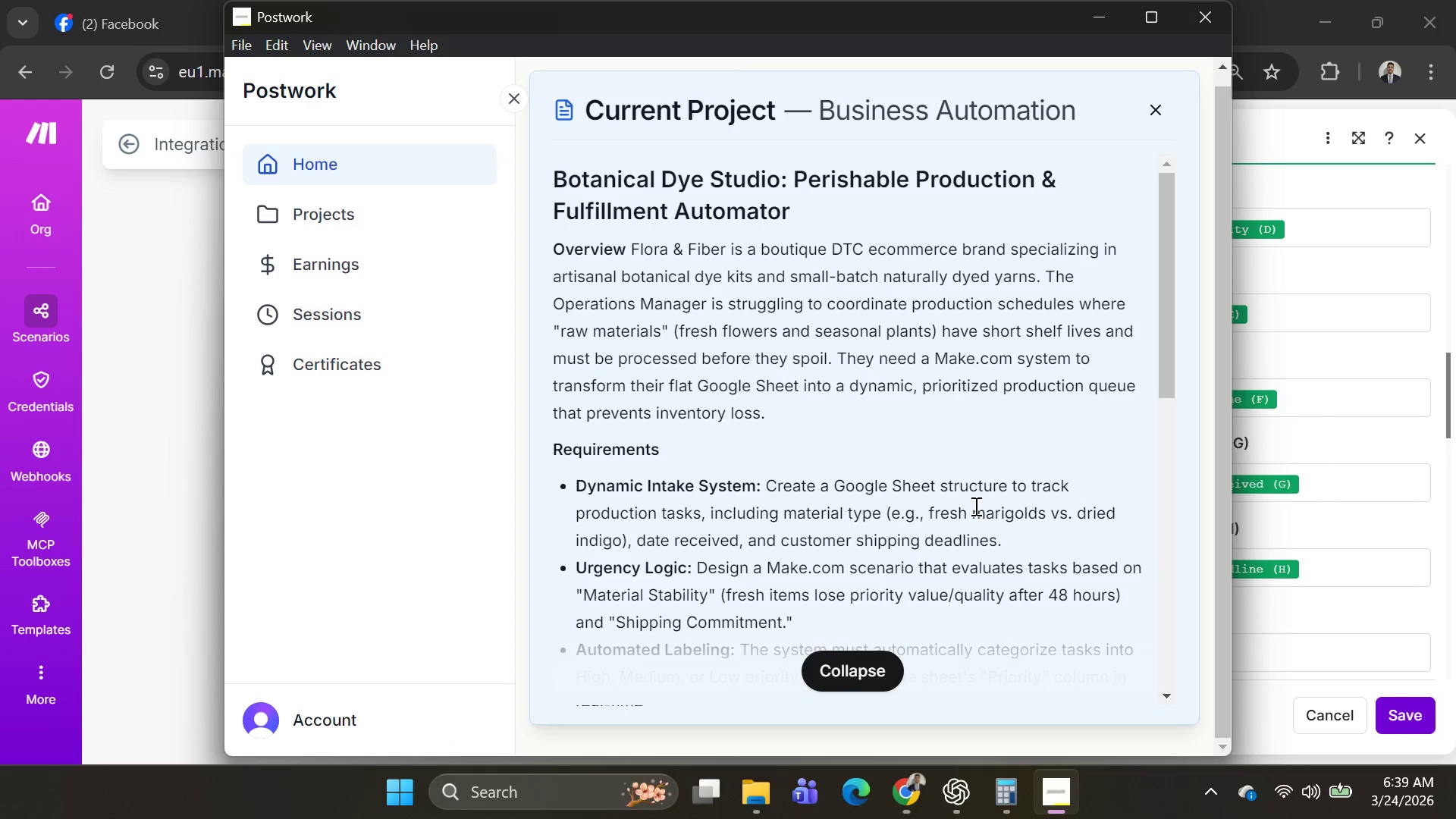 
scroll: coordinate [974, 509], scroll_direction: down, amount: 4.0